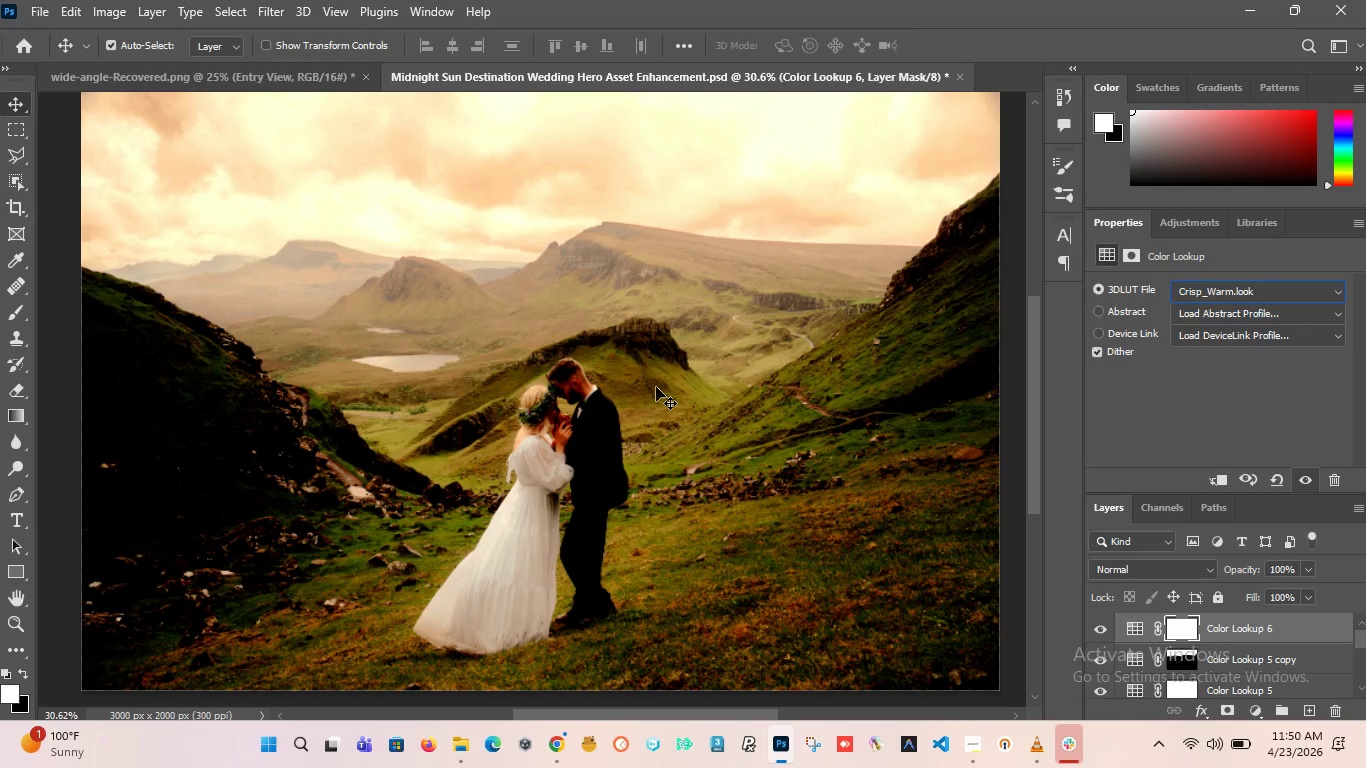 
hold_key(key=AltLeft, duration=1.5)
scroll: coordinate [733, 418], scroll_direction: down, amount: 7.0
 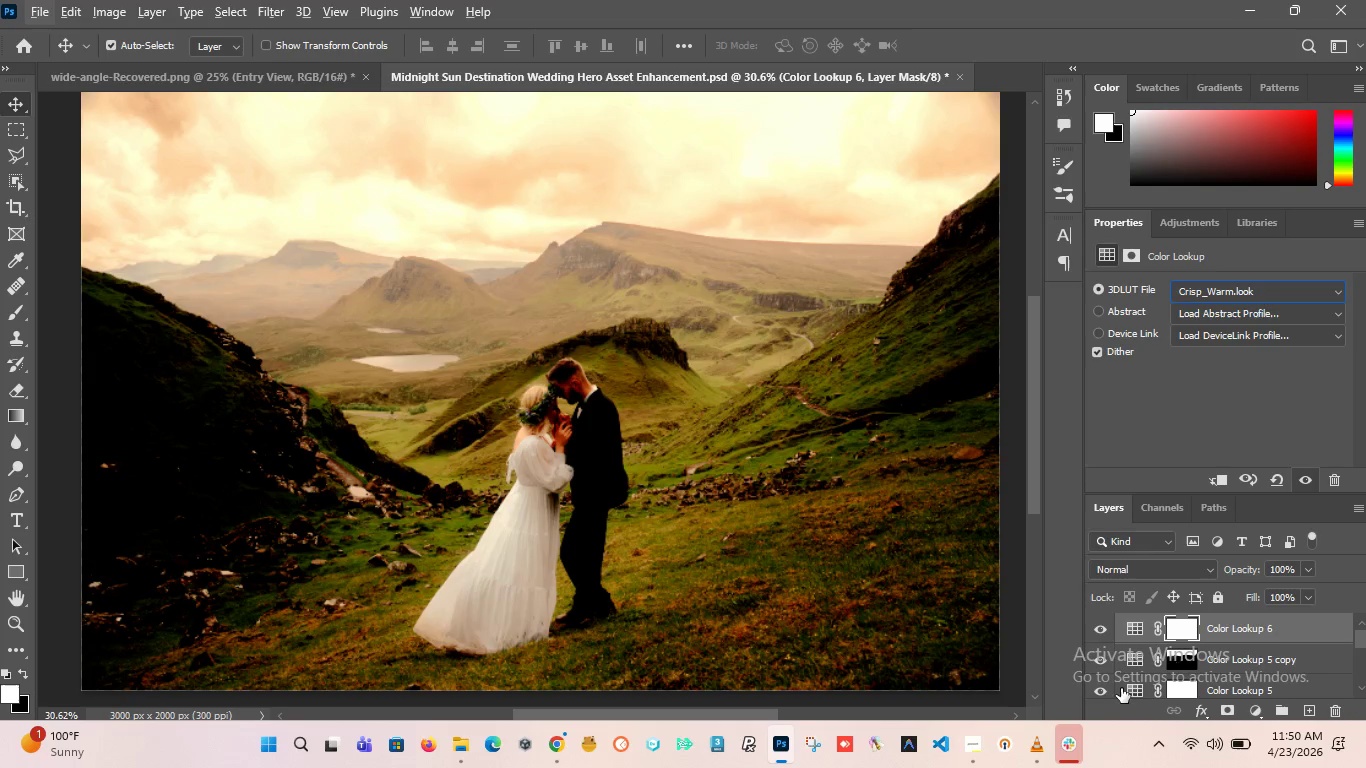 
left_click([1105, 689])
 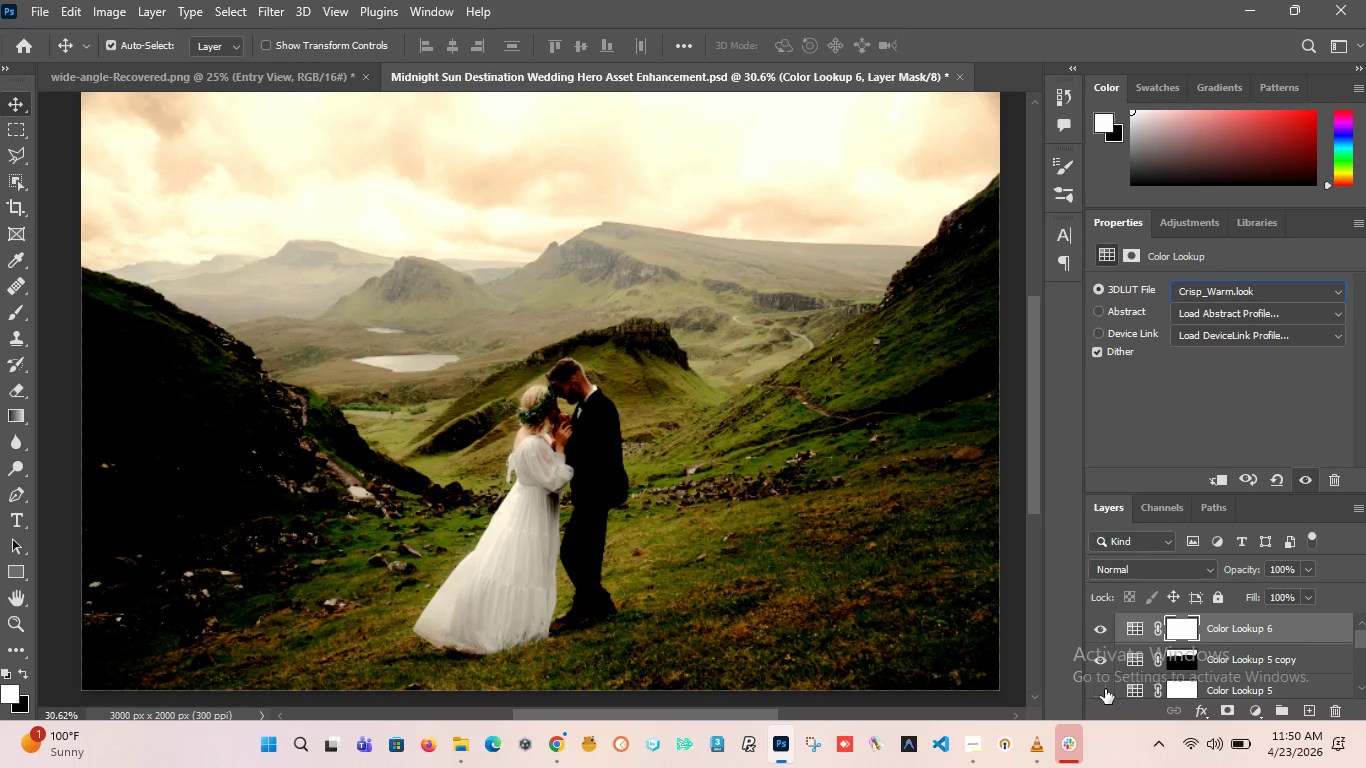 
left_click([1105, 689])
 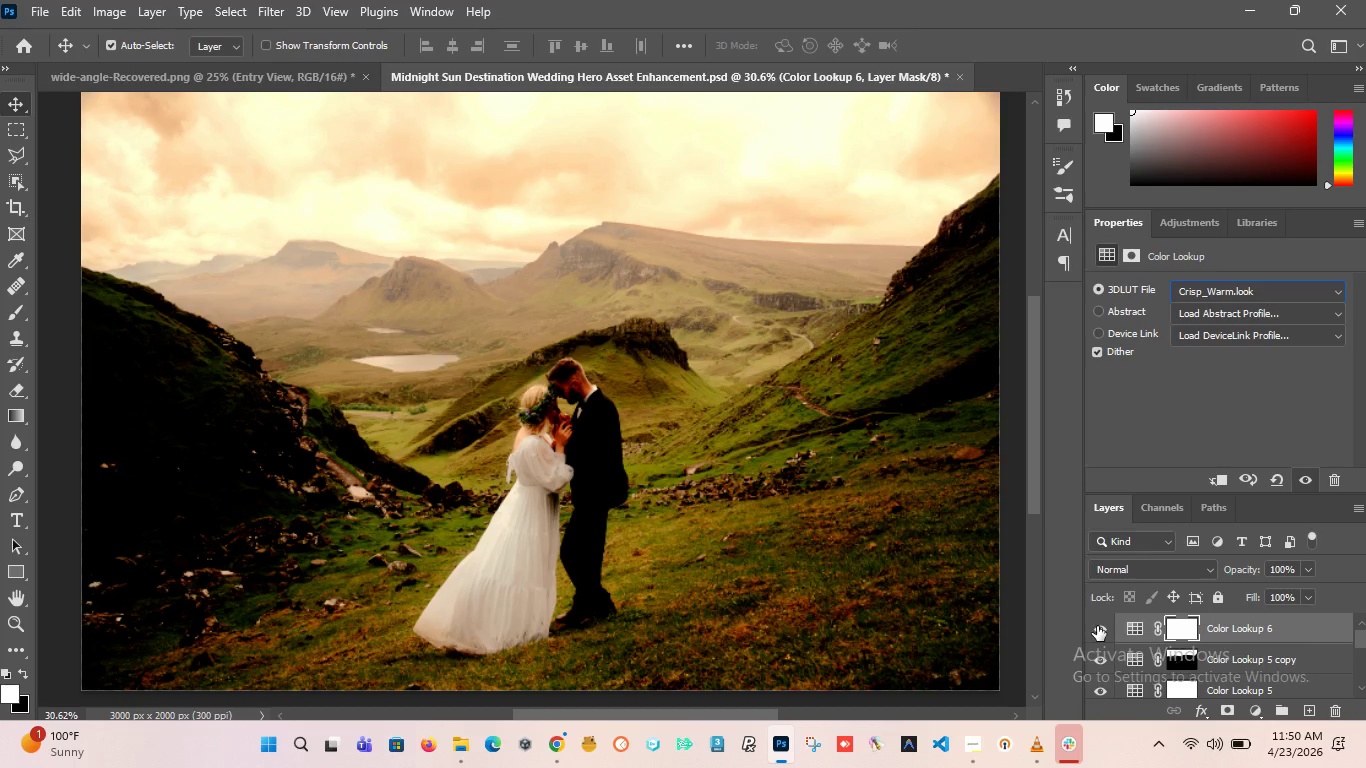 
double_click([1097, 626])
 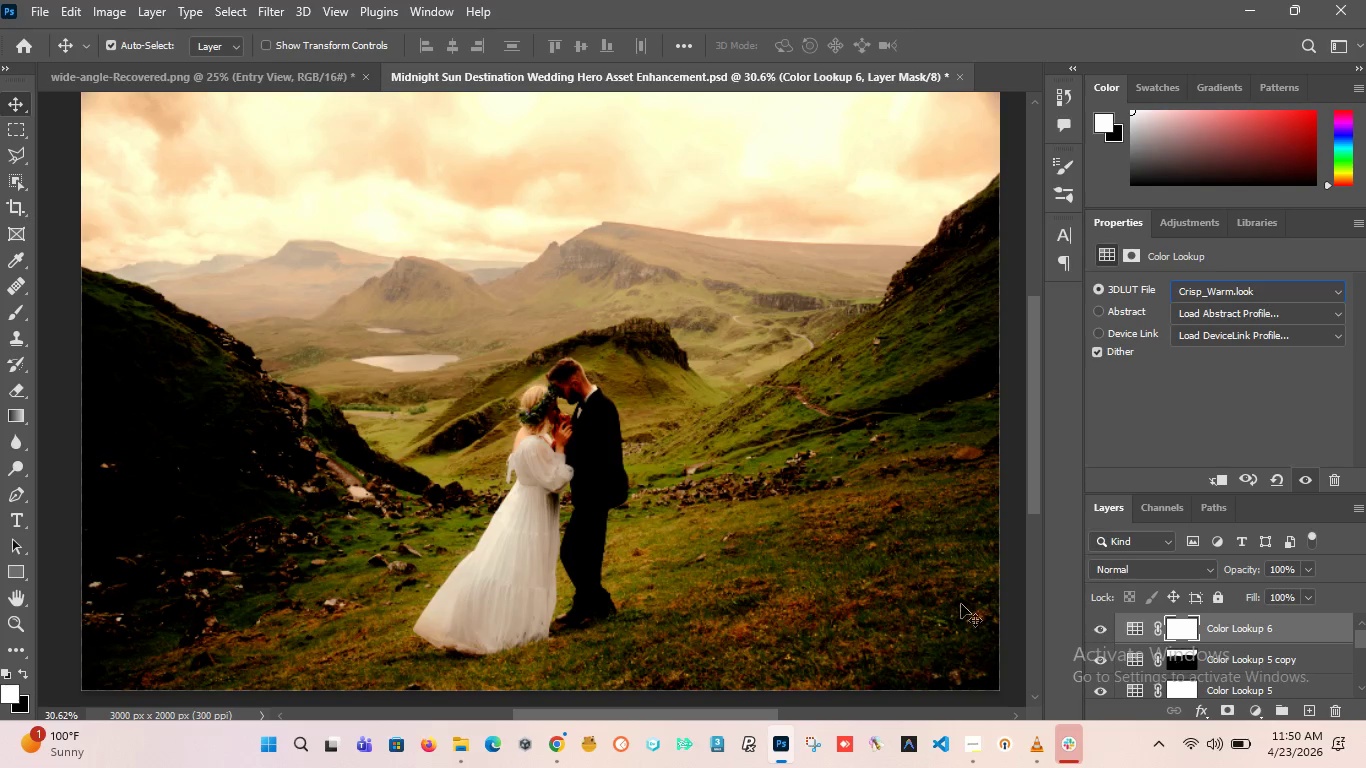 
hold_key(key=AltLeft, duration=0.66)
scroll: coordinate [511, 443], scroll_direction: down, amount: 6.0
 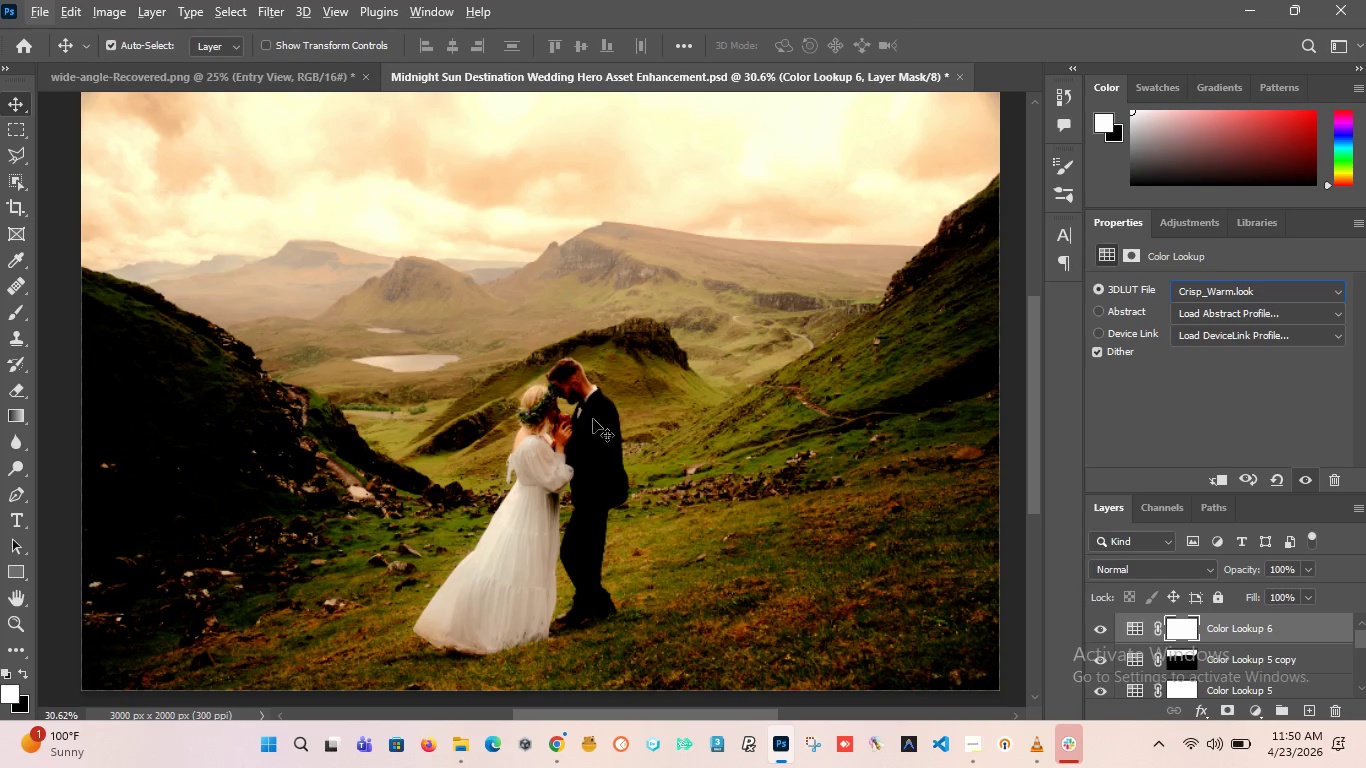 
left_click([650, 420])
 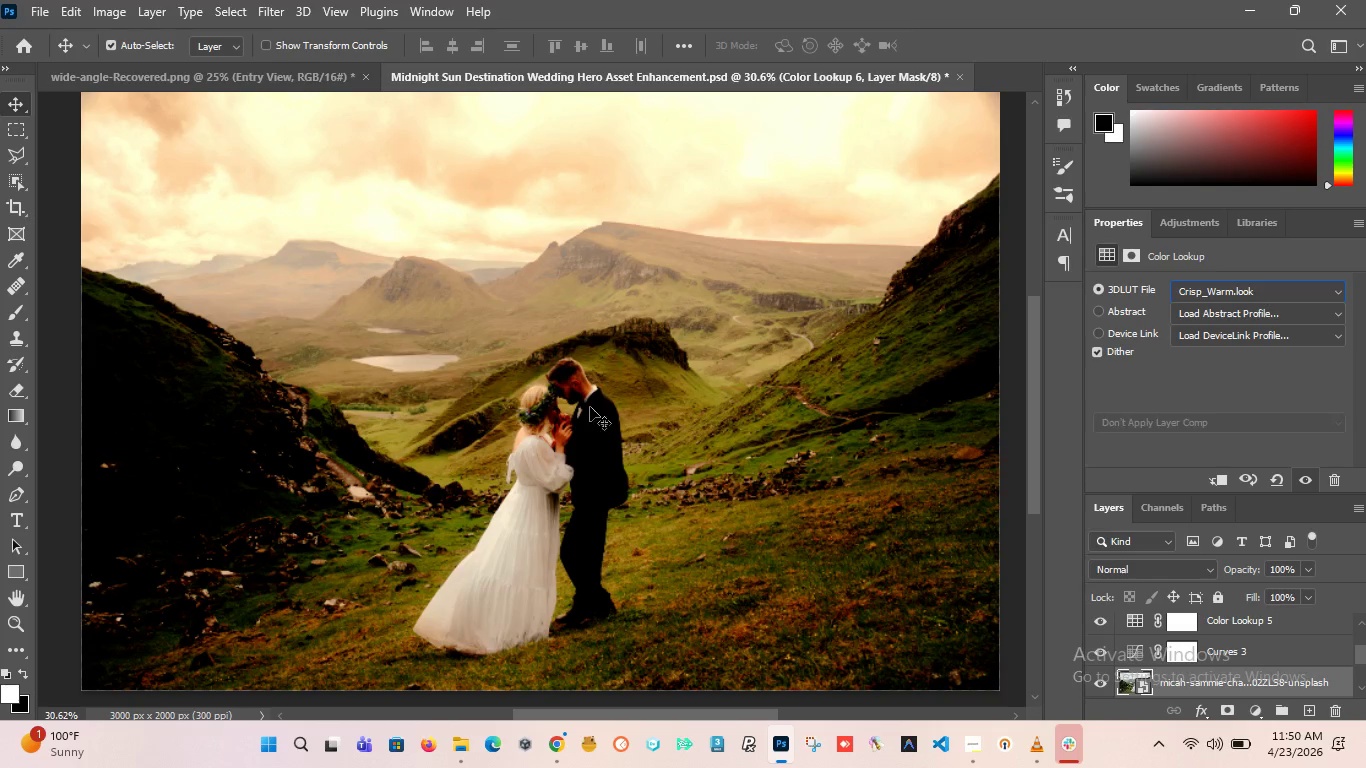 
hold_key(key=AltLeft, duration=4.38)
scroll: coordinate [551, 395], scroll_direction: down, amount: 3.0
 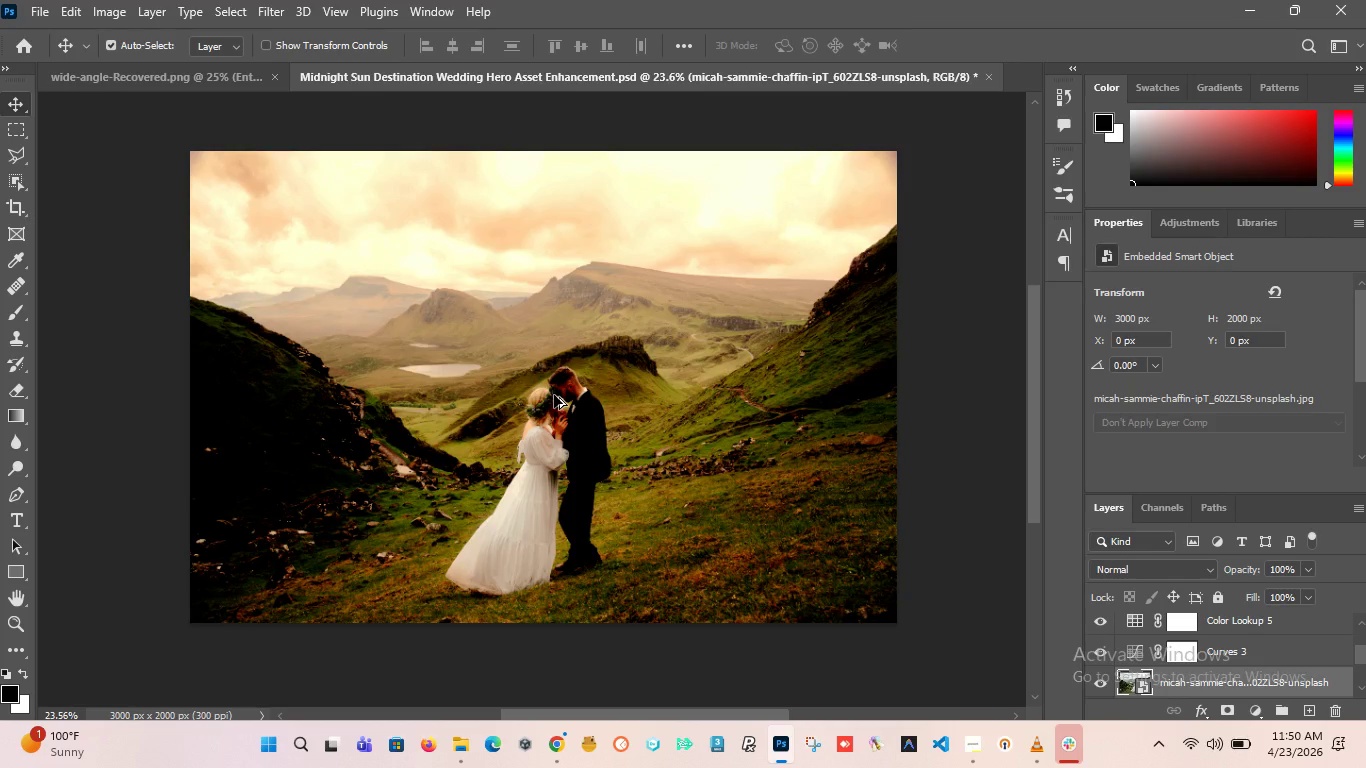 
scroll: coordinate [554, 395], scroll_direction: up, amount: 2.0
 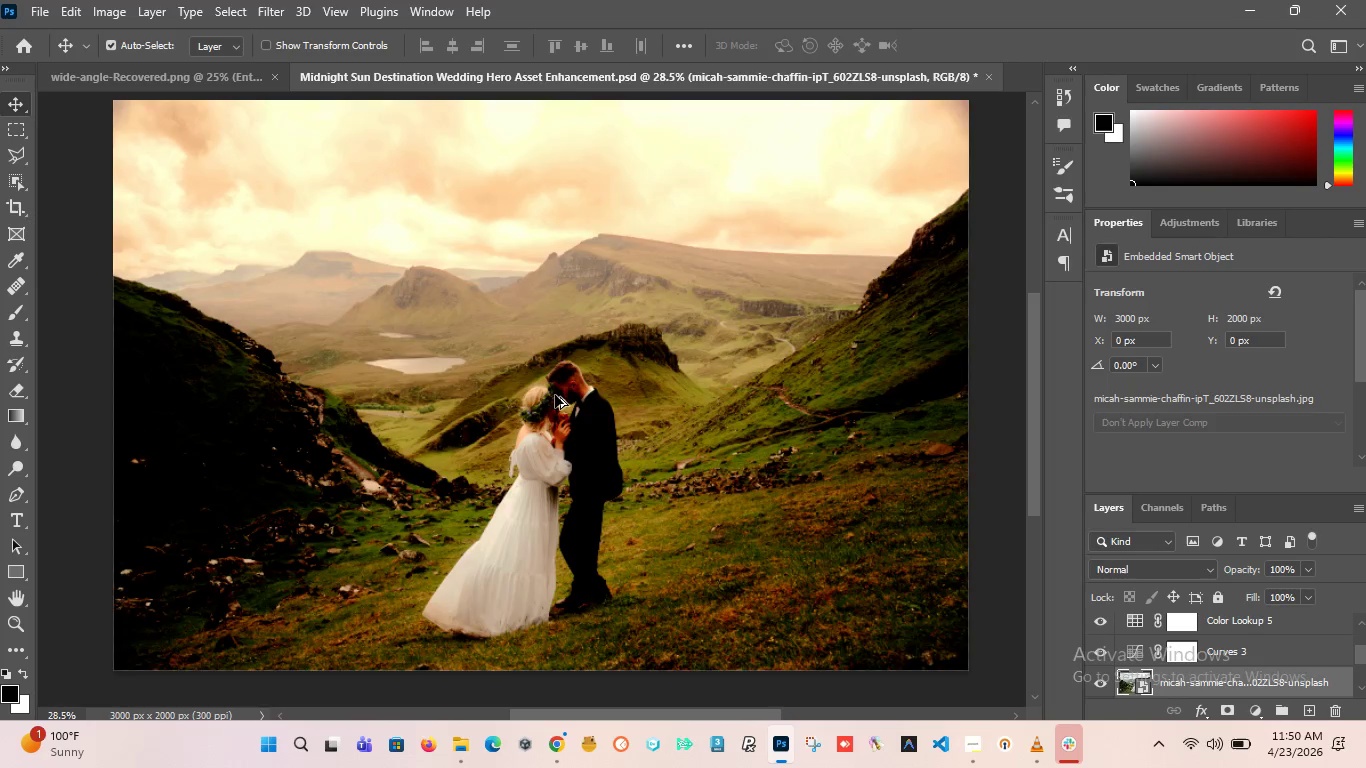 
scroll: coordinate [555, 396], scroll_direction: down, amount: 2.0
 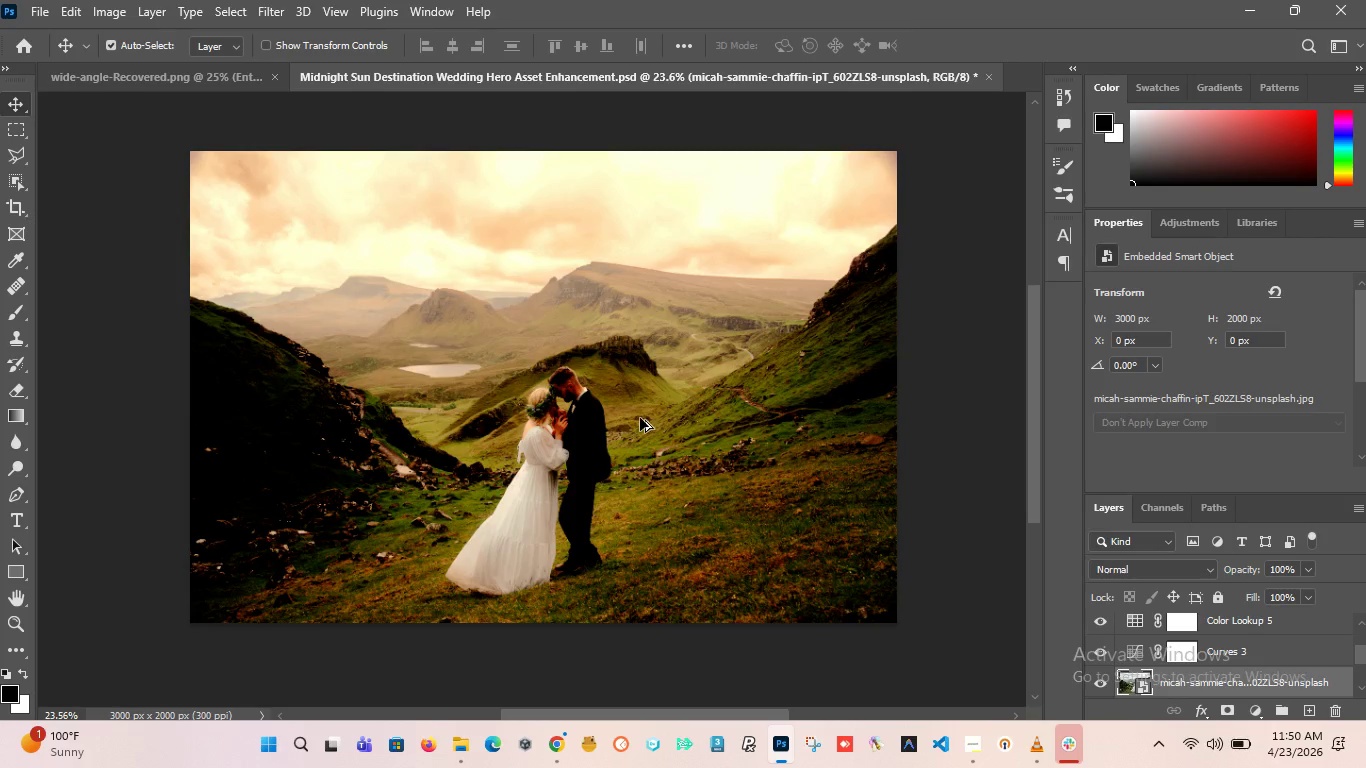 
scroll: coordinate [1139, 645], scroll_direction: up, amount: 5.0
 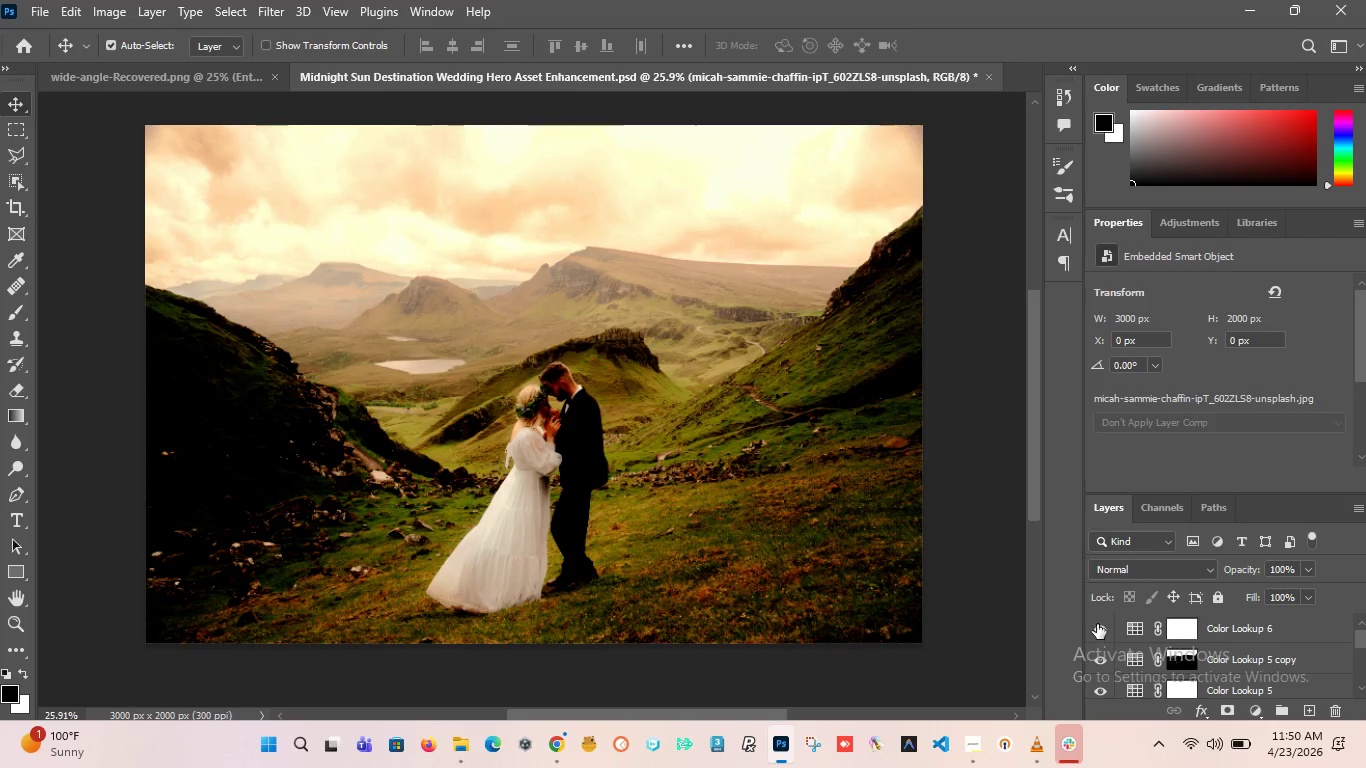 
left_click([1097, 624])
 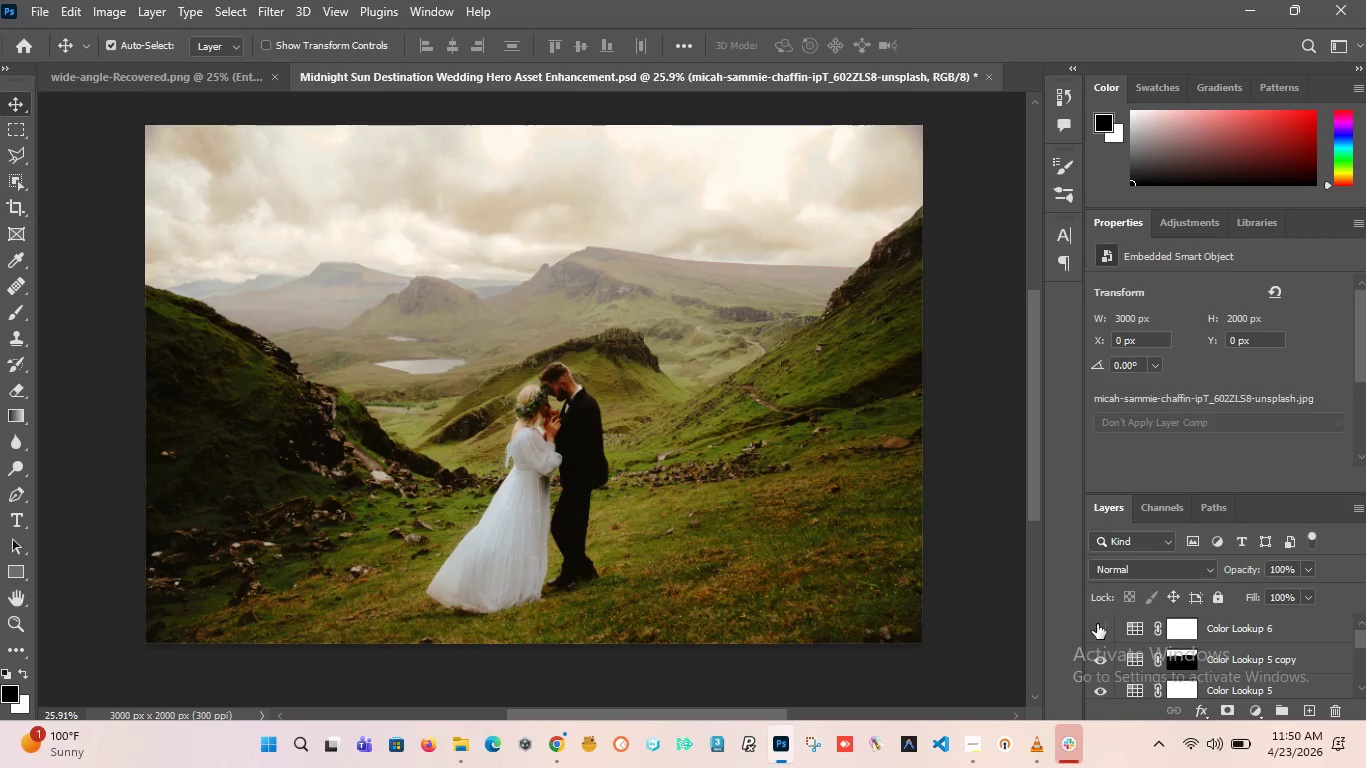 
left_click([1097, 624])
 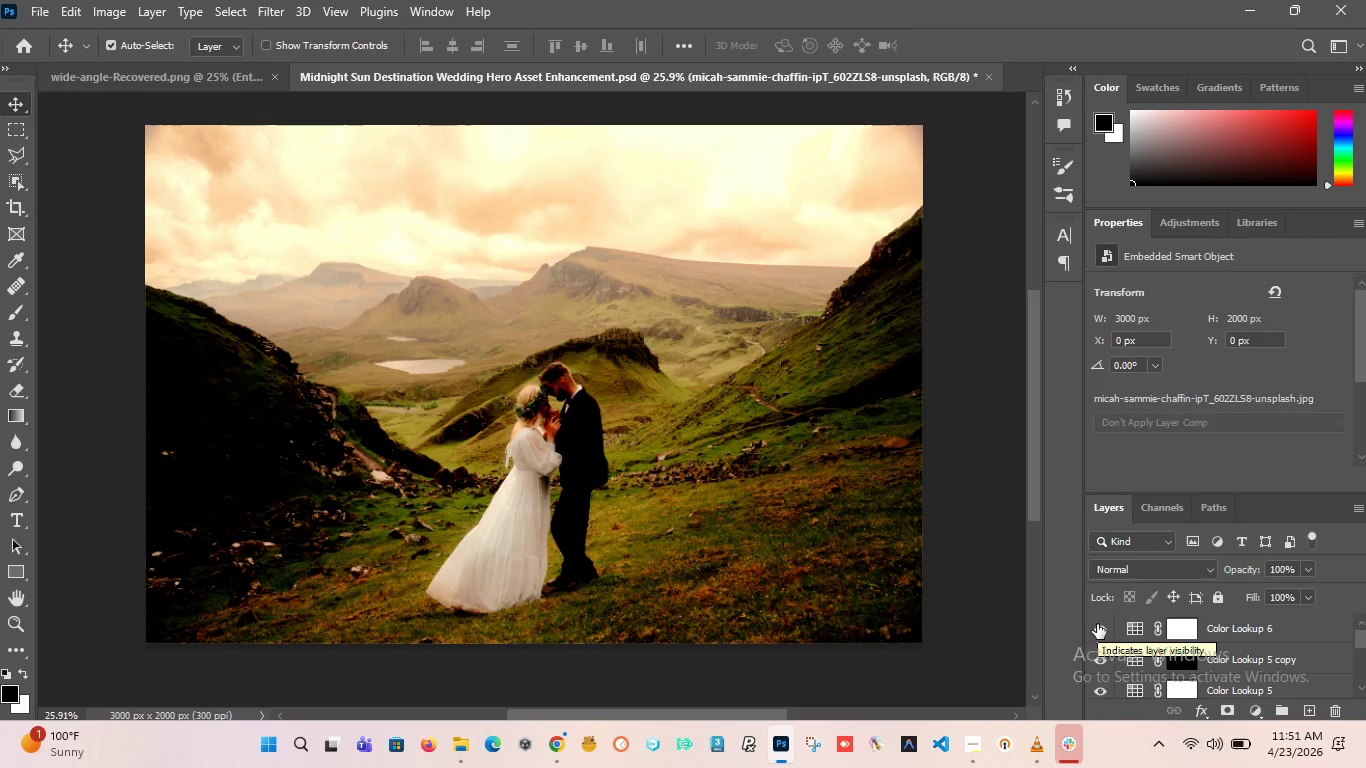 
hold_key(key=AltLeft, duration=1.72)
scroll: coordinate [646, 473], scroll_direction: down, amount: 3.0
 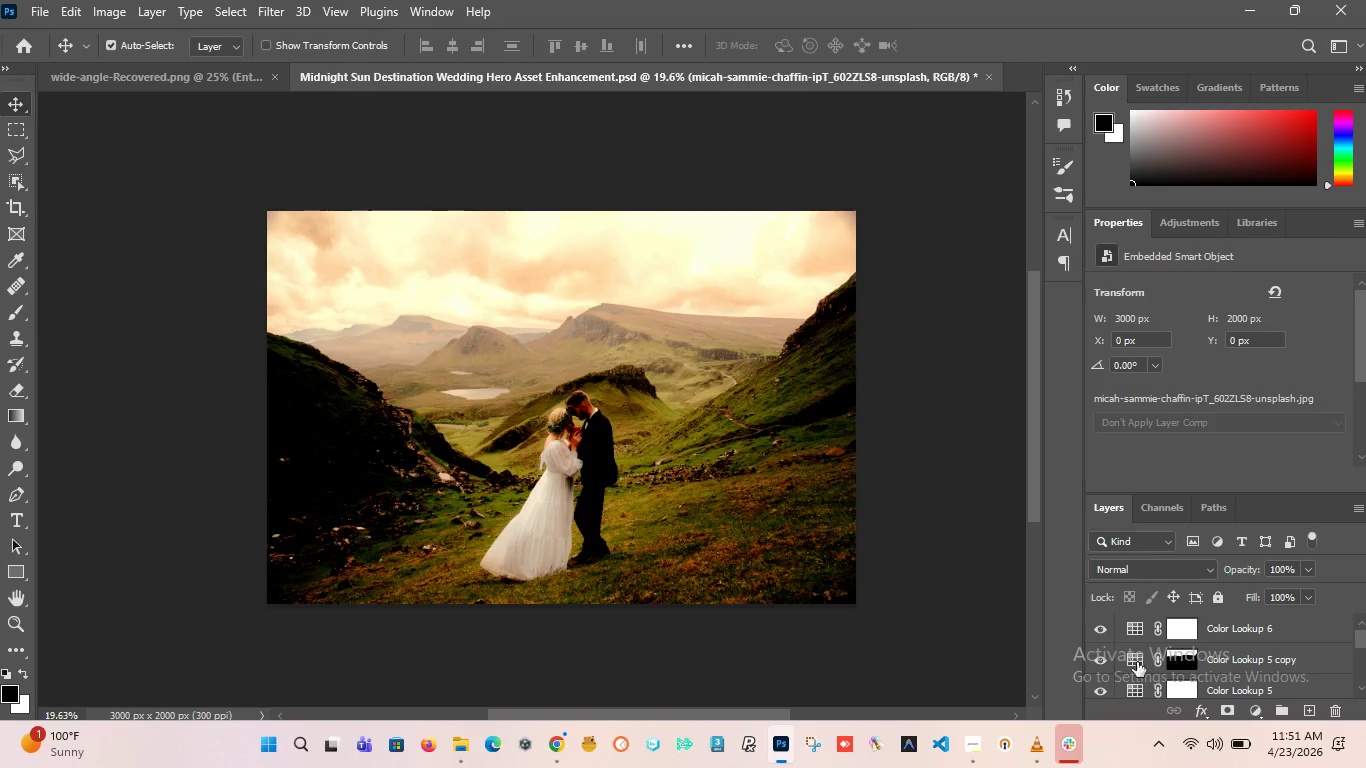 
left_click([1098, 655])
 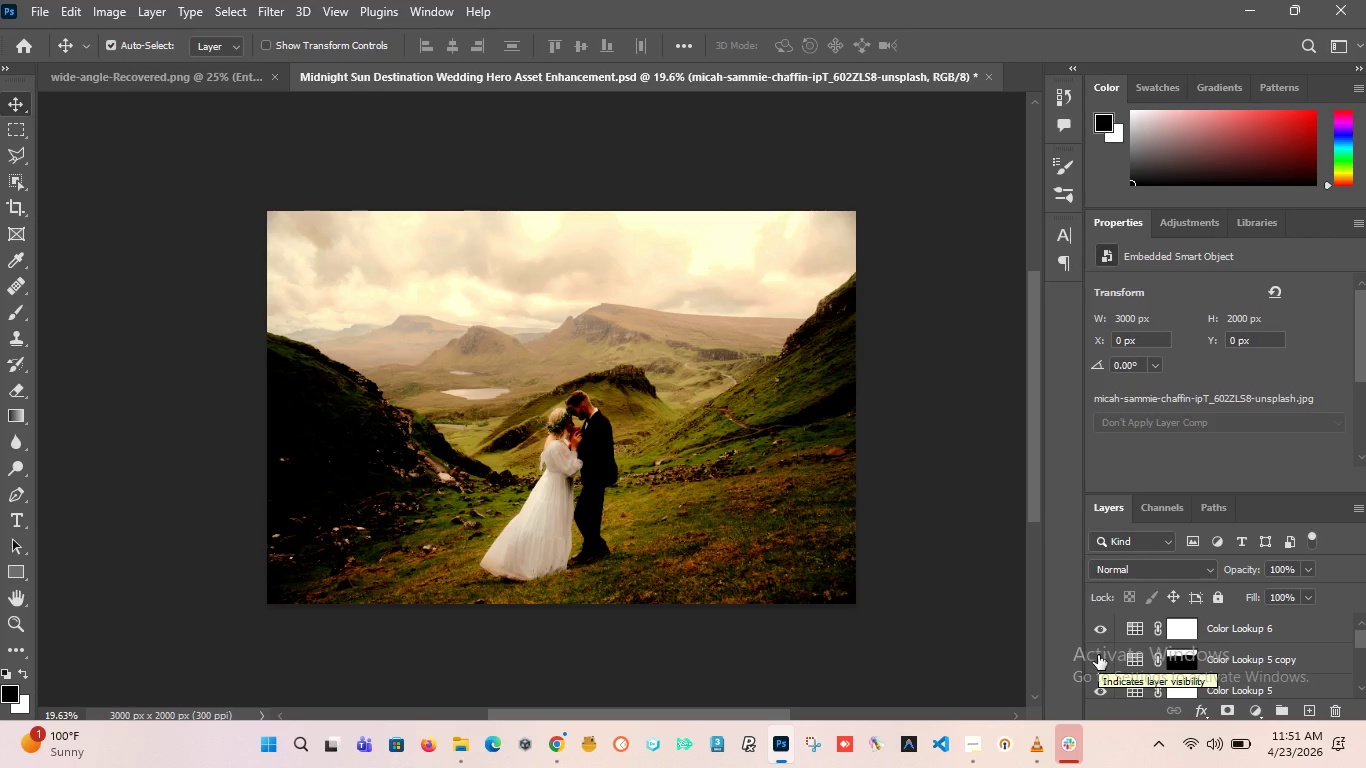 
left_click([1098, 655])
 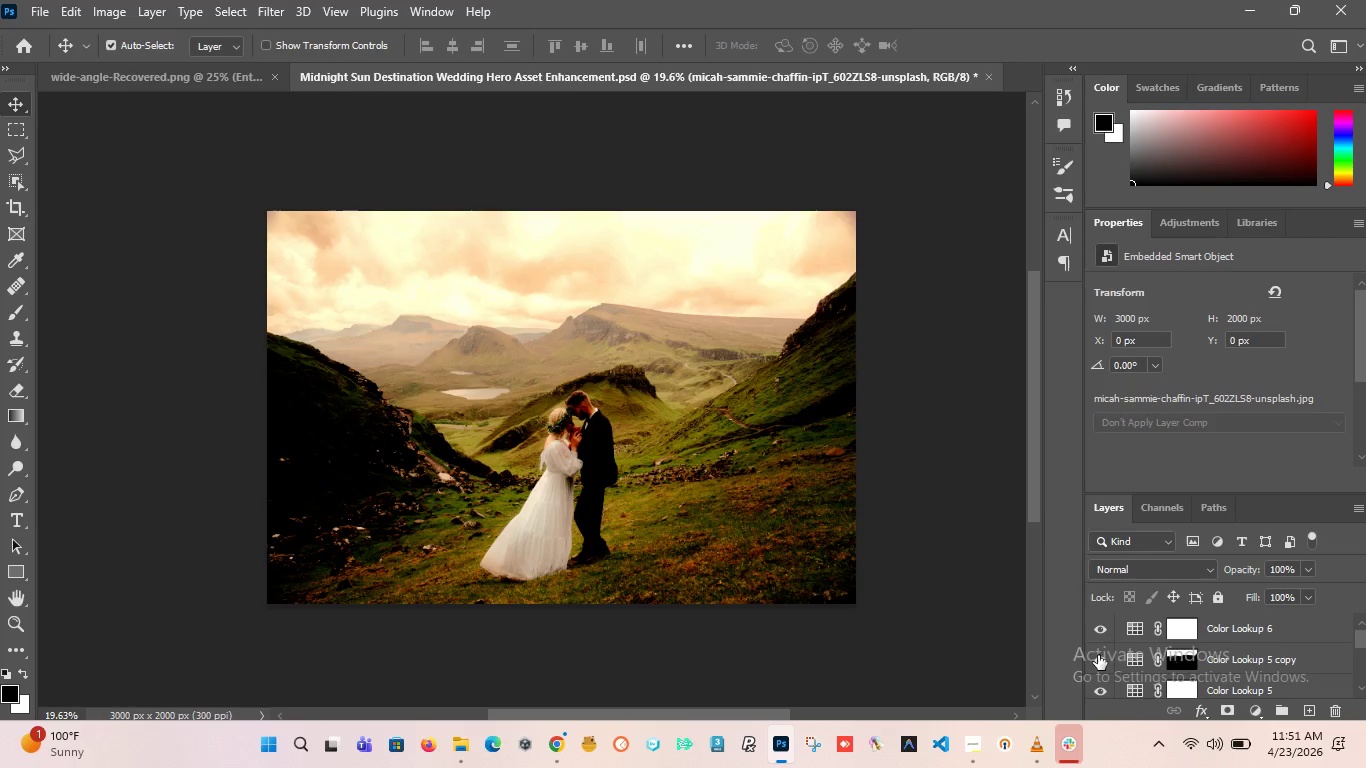 
left_click([1098, 655])
 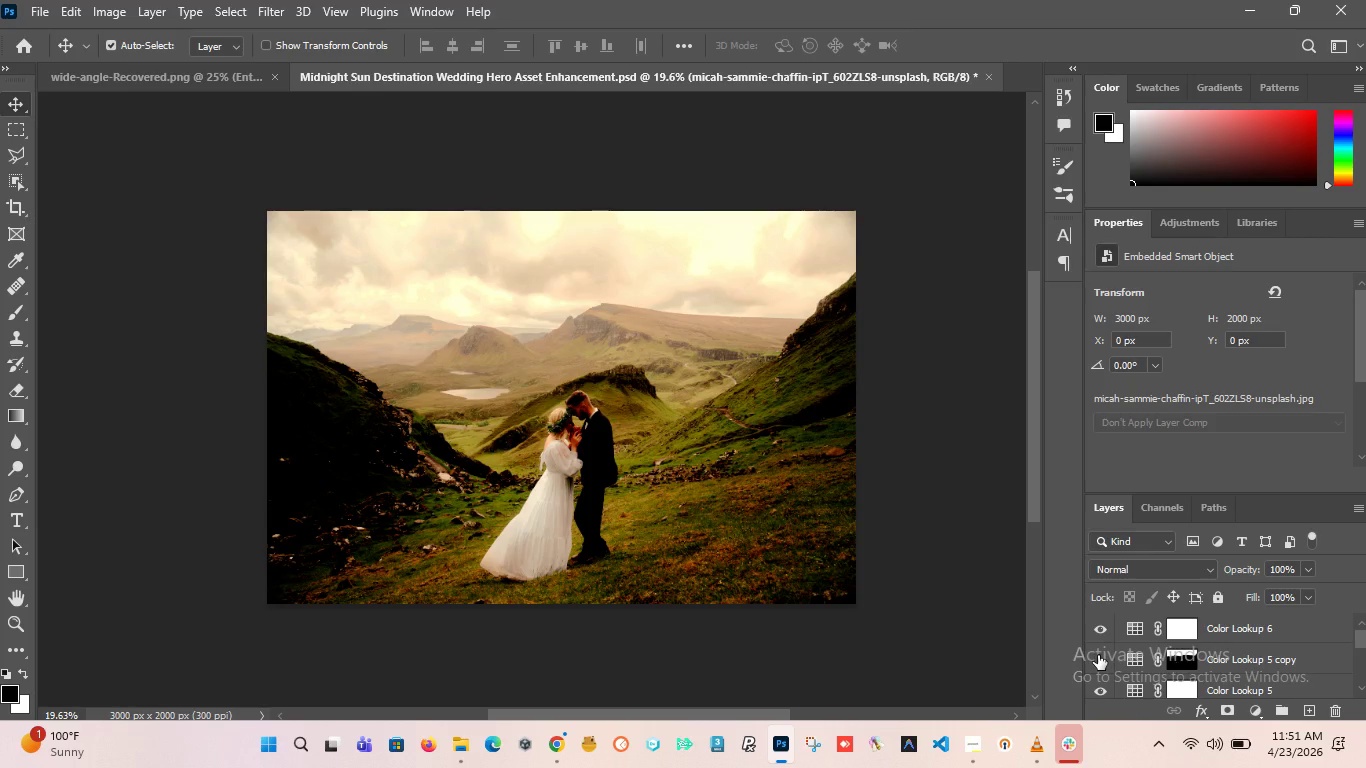 
left_click([1098, 655])
 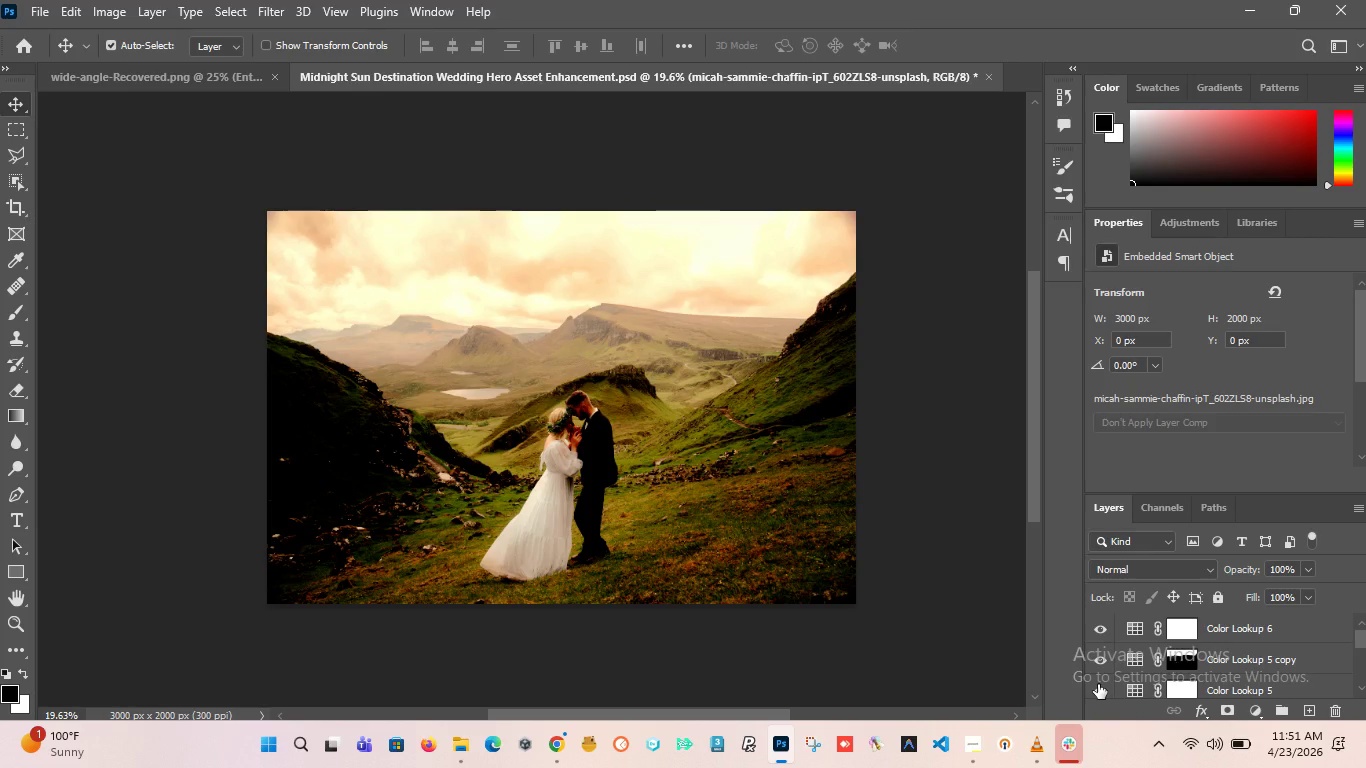 
left_click([1098, 684])
 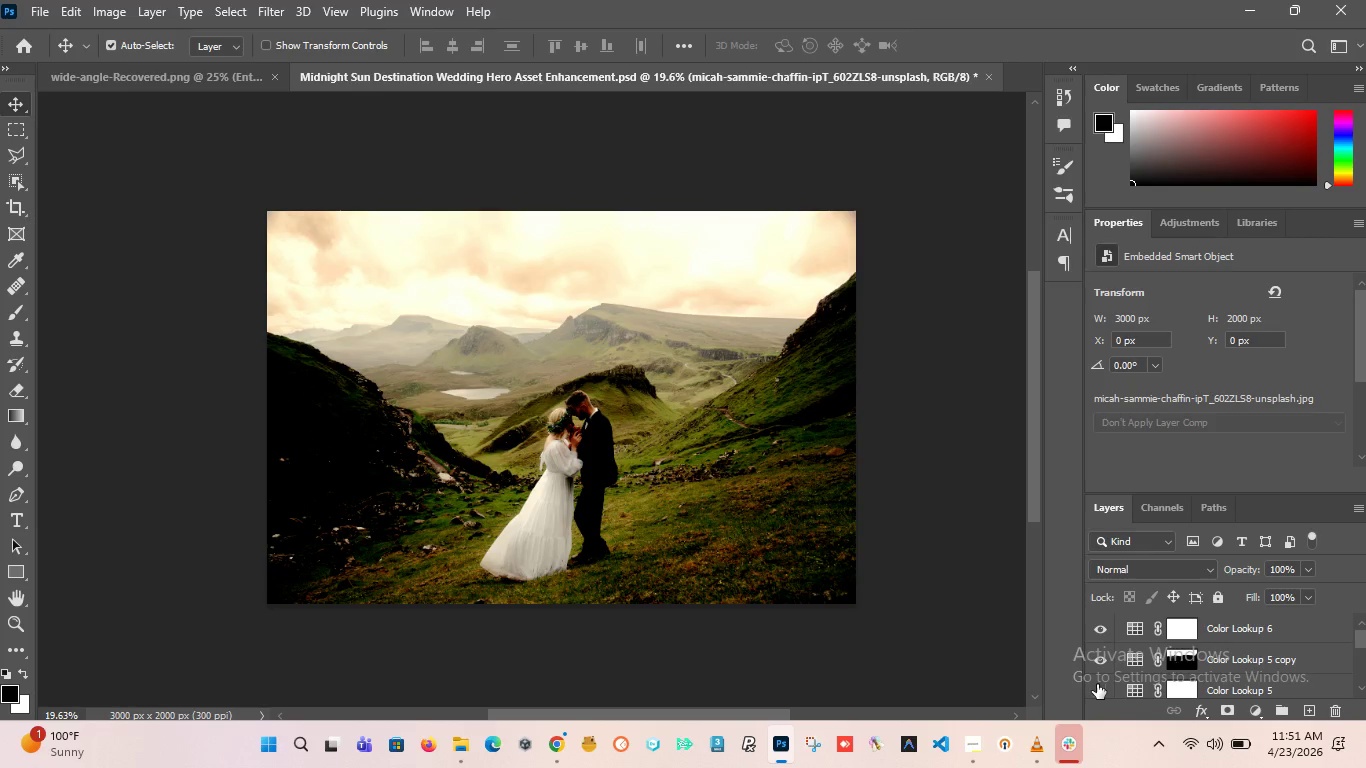 
left_click([1097, 684])
 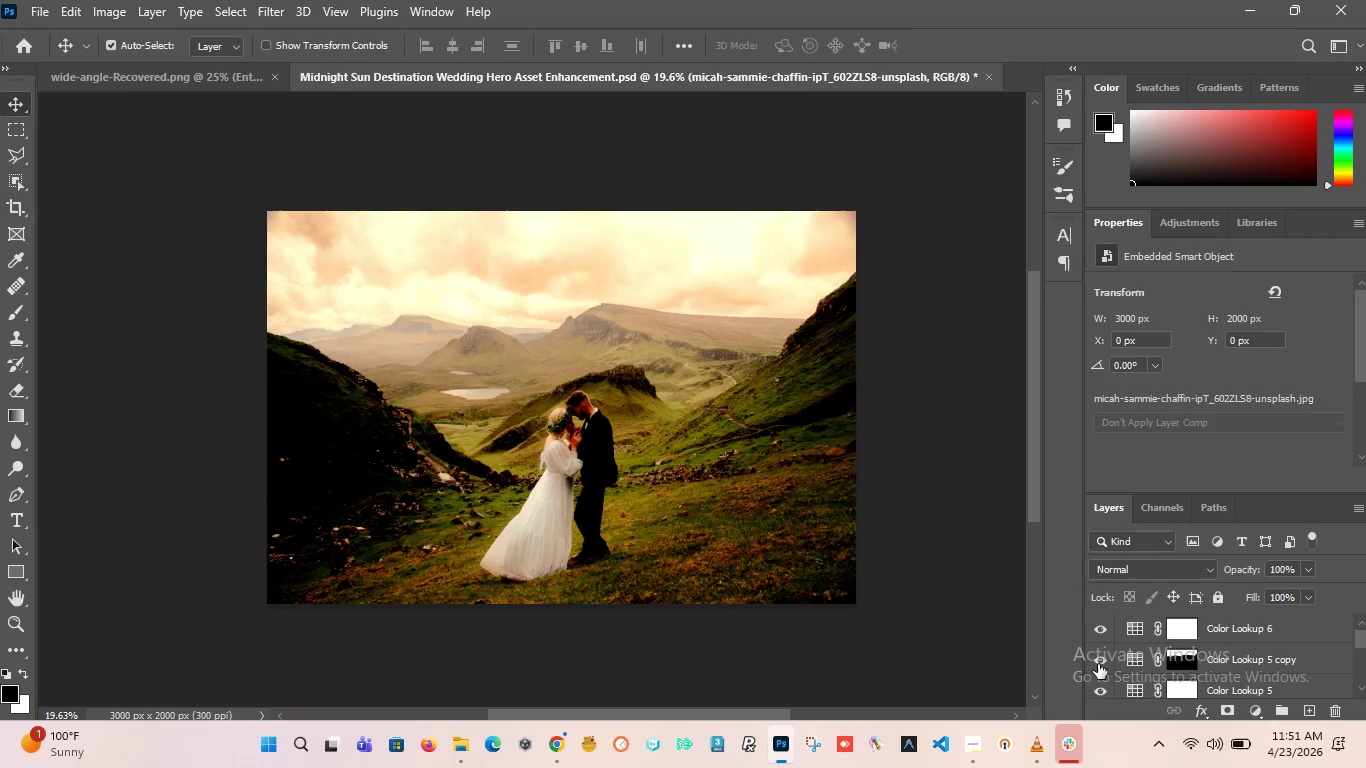 
scroll: coordinate [1098, 659], scroll_direction: down, amount: 2.0
 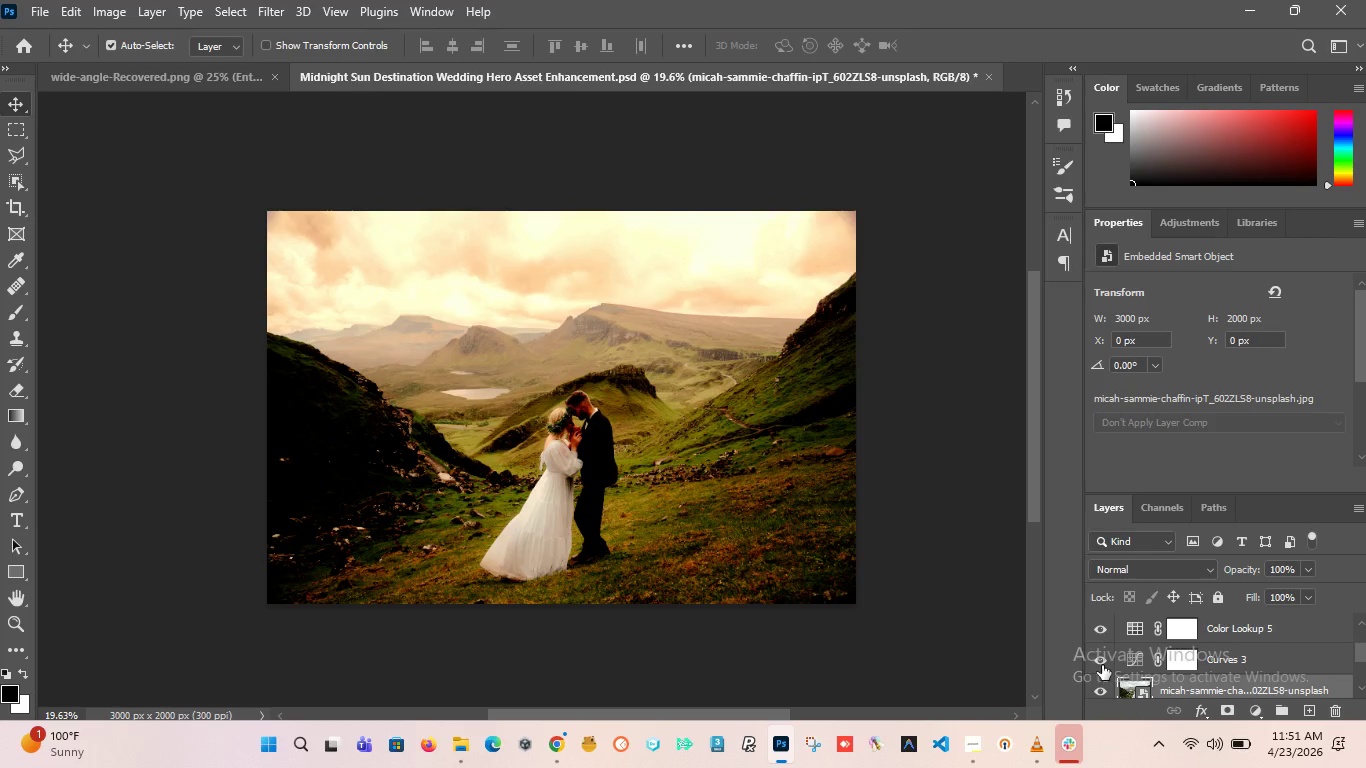 
left_click([1102, 660])
 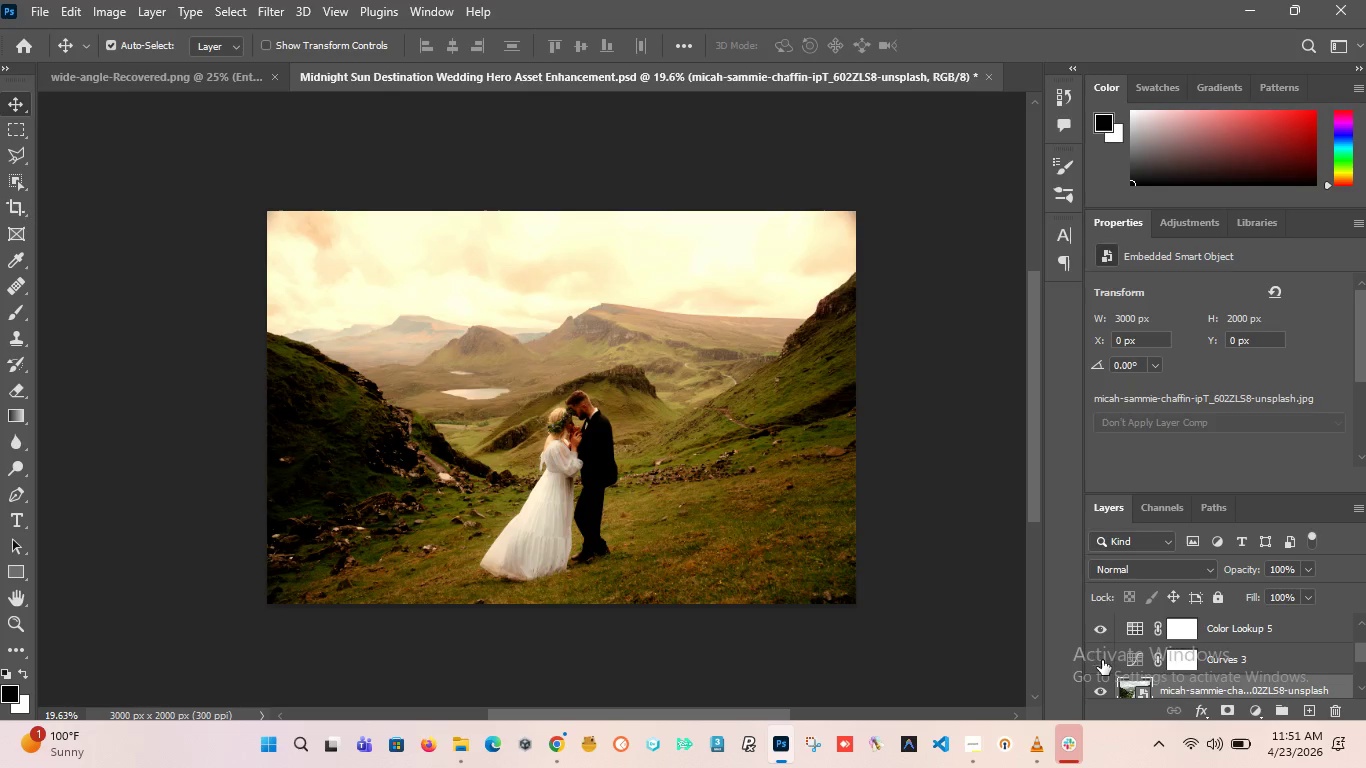 
left_click([1102, 660])
 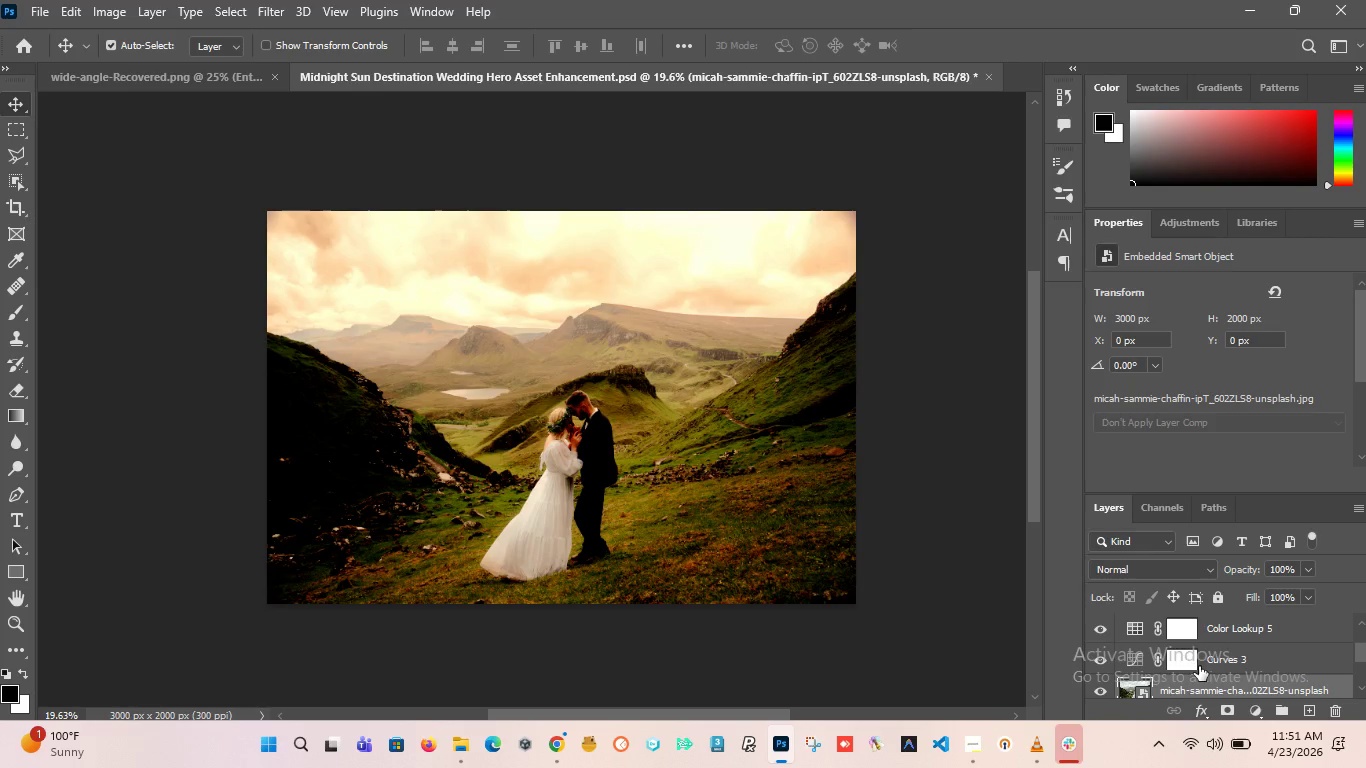 
left_click([1188, 666])
 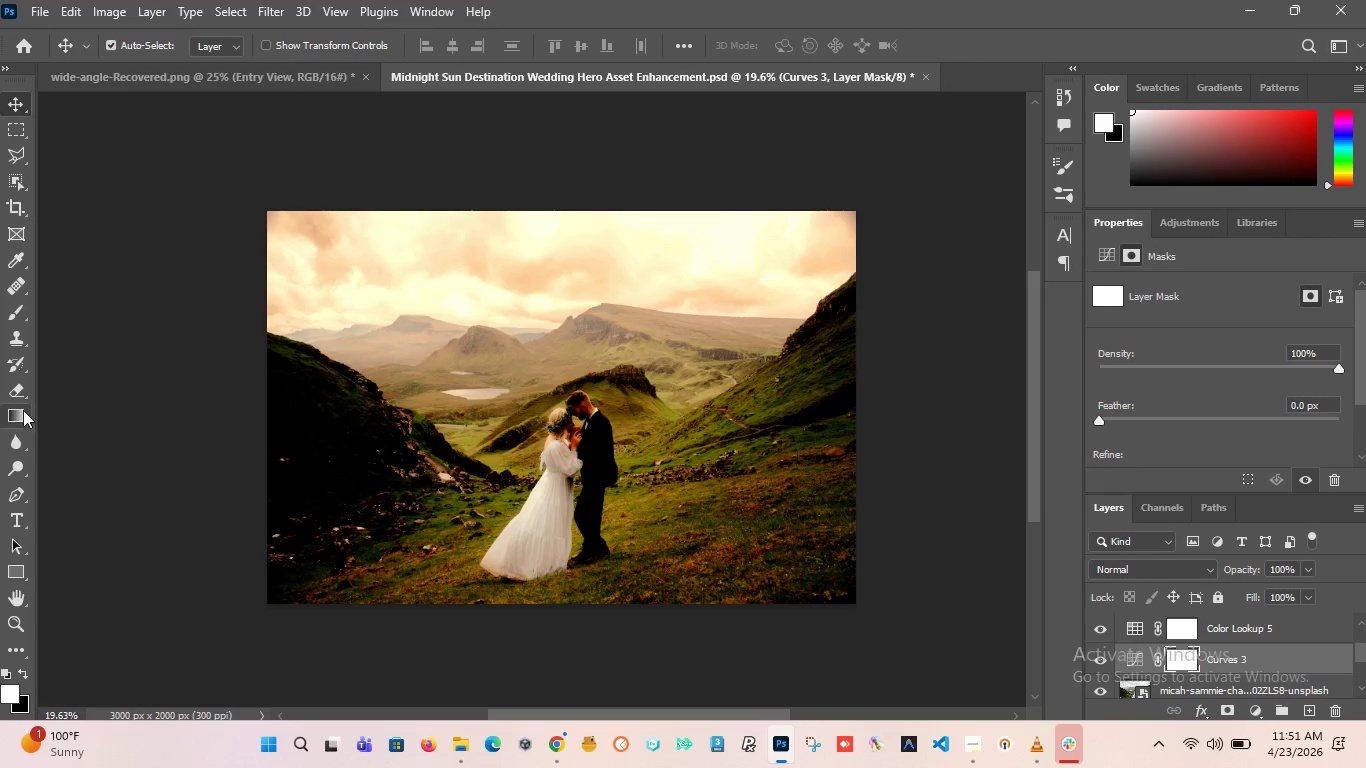 
left_click([10, 315])
 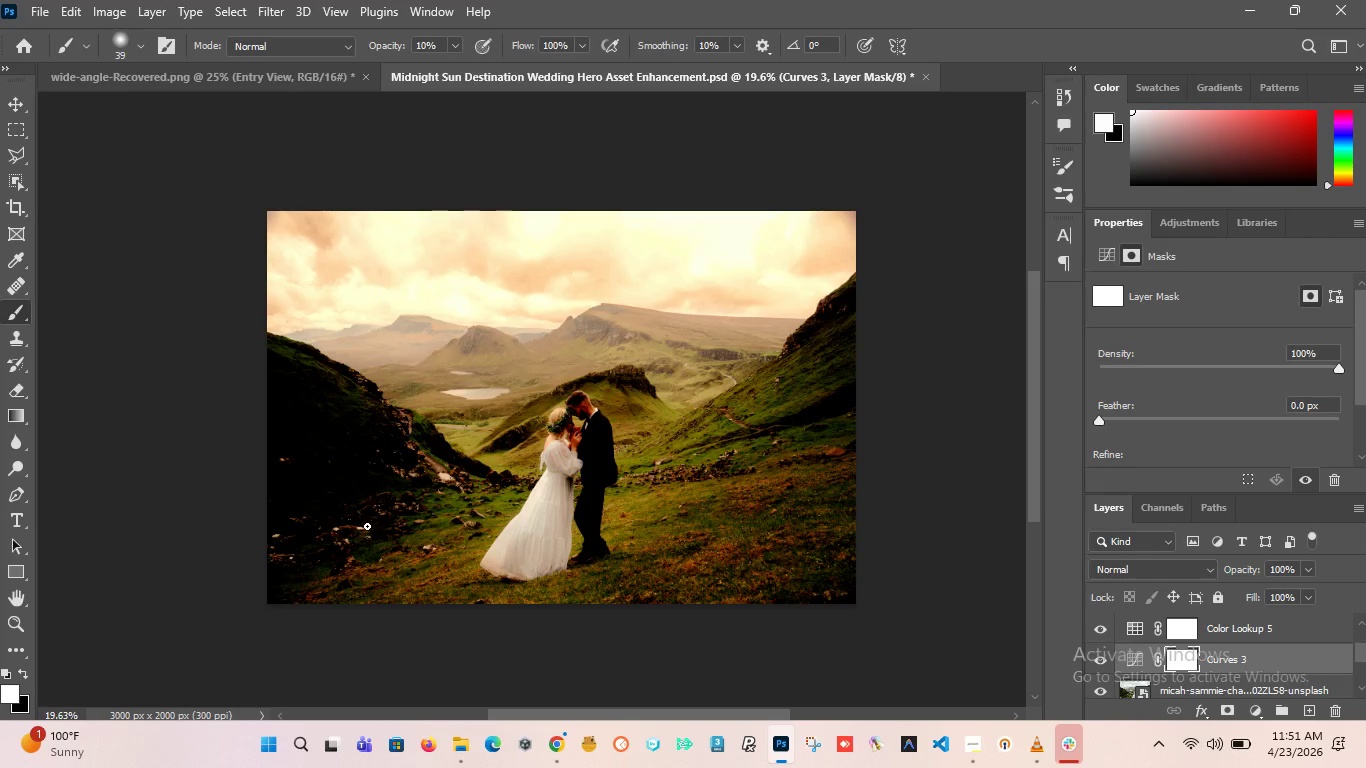 
key(X)
 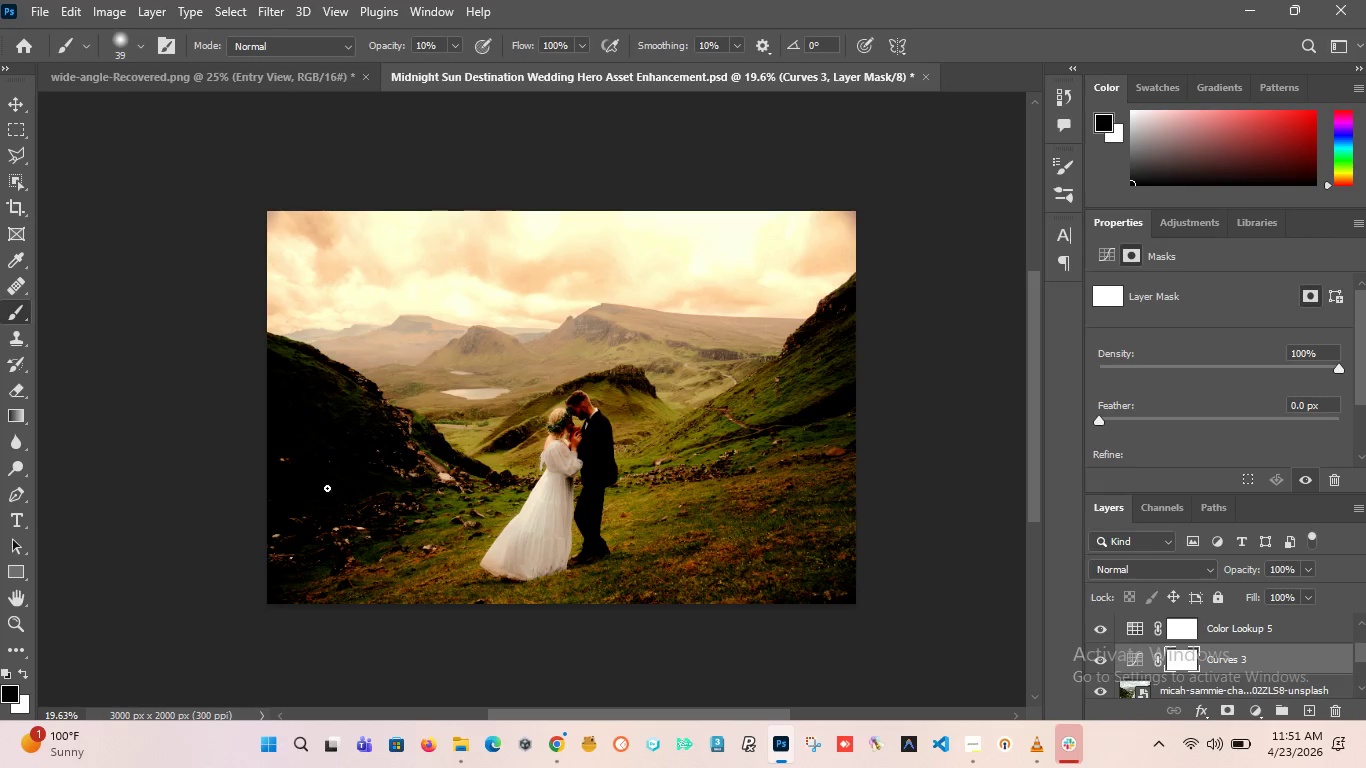 
hold_key(key=AltLeft, duration=1.55)
 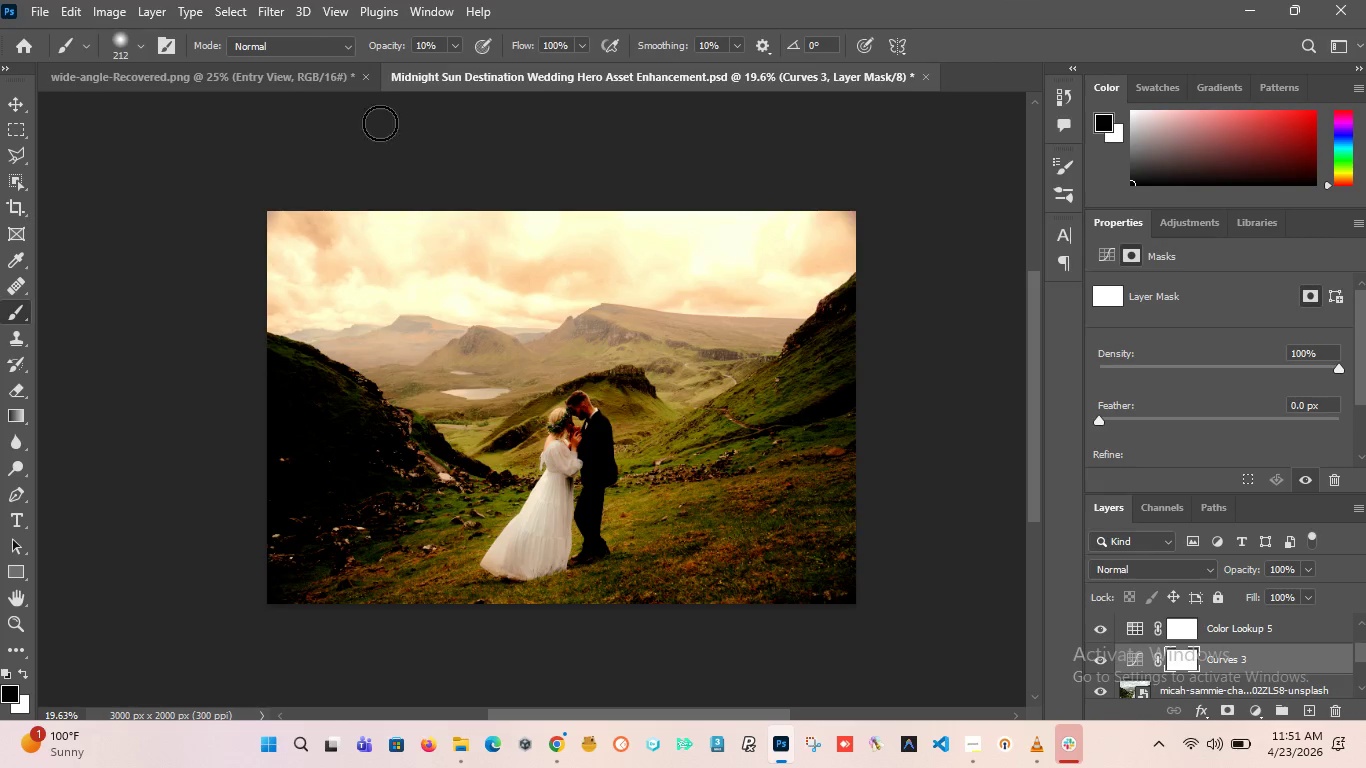 
mouse_move([418, 47])
 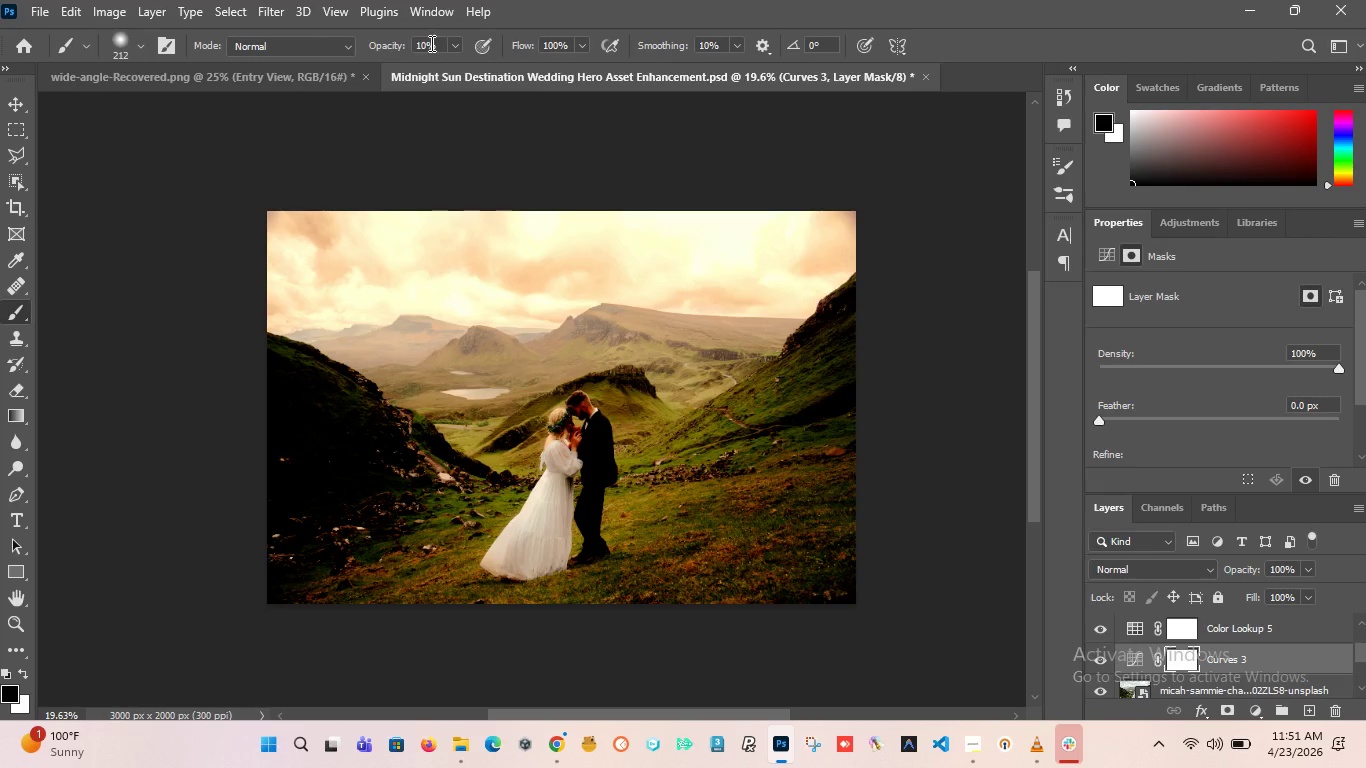 
left_click_drag(start_coordinate=[440, 44], to_coordinate=[370, 41])
 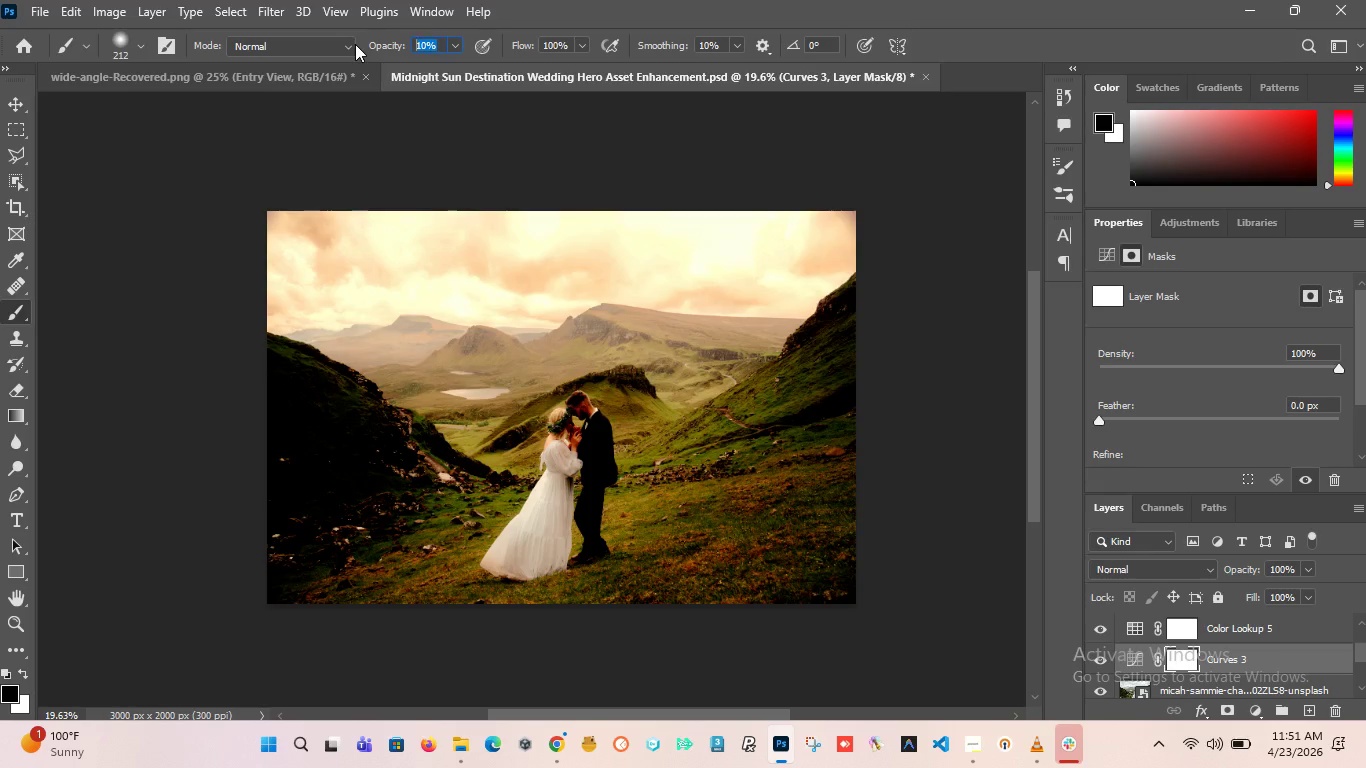 
type(50)
 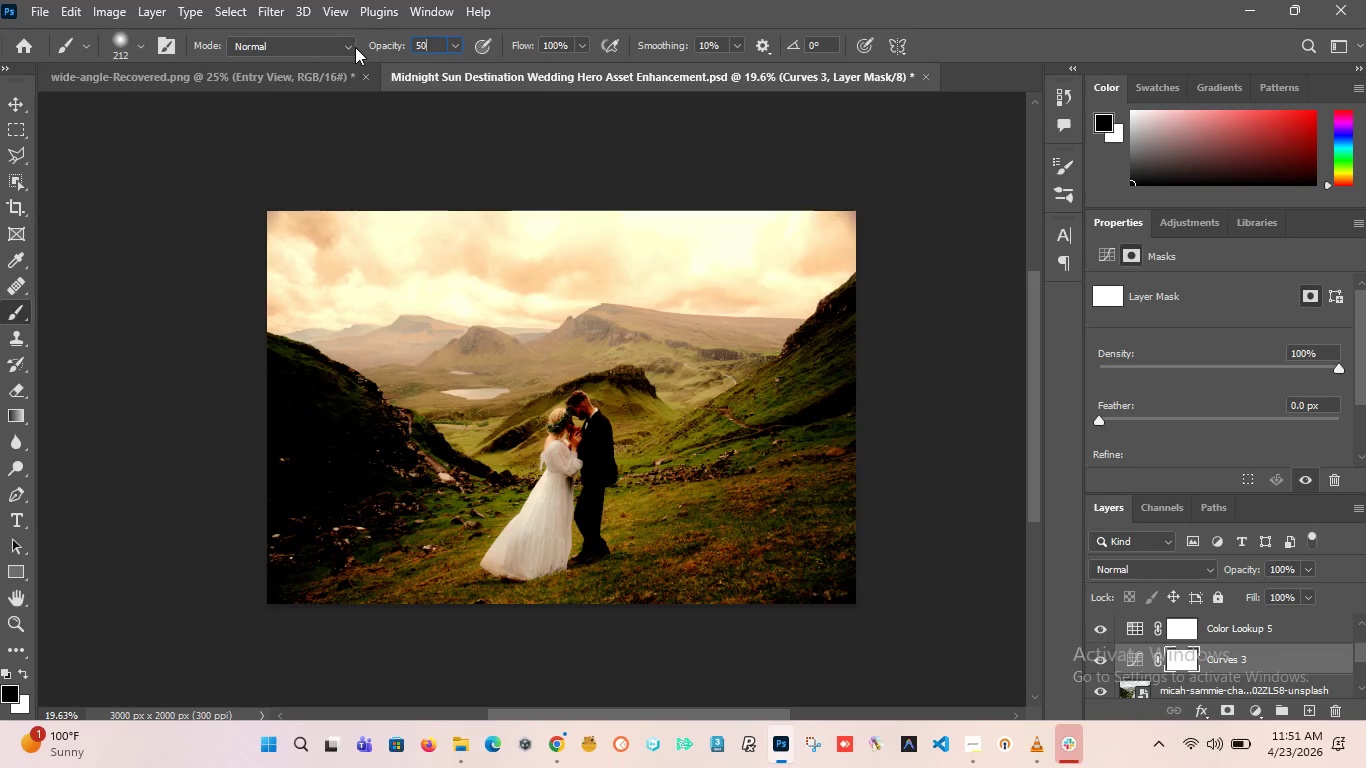 
key(Enter)
 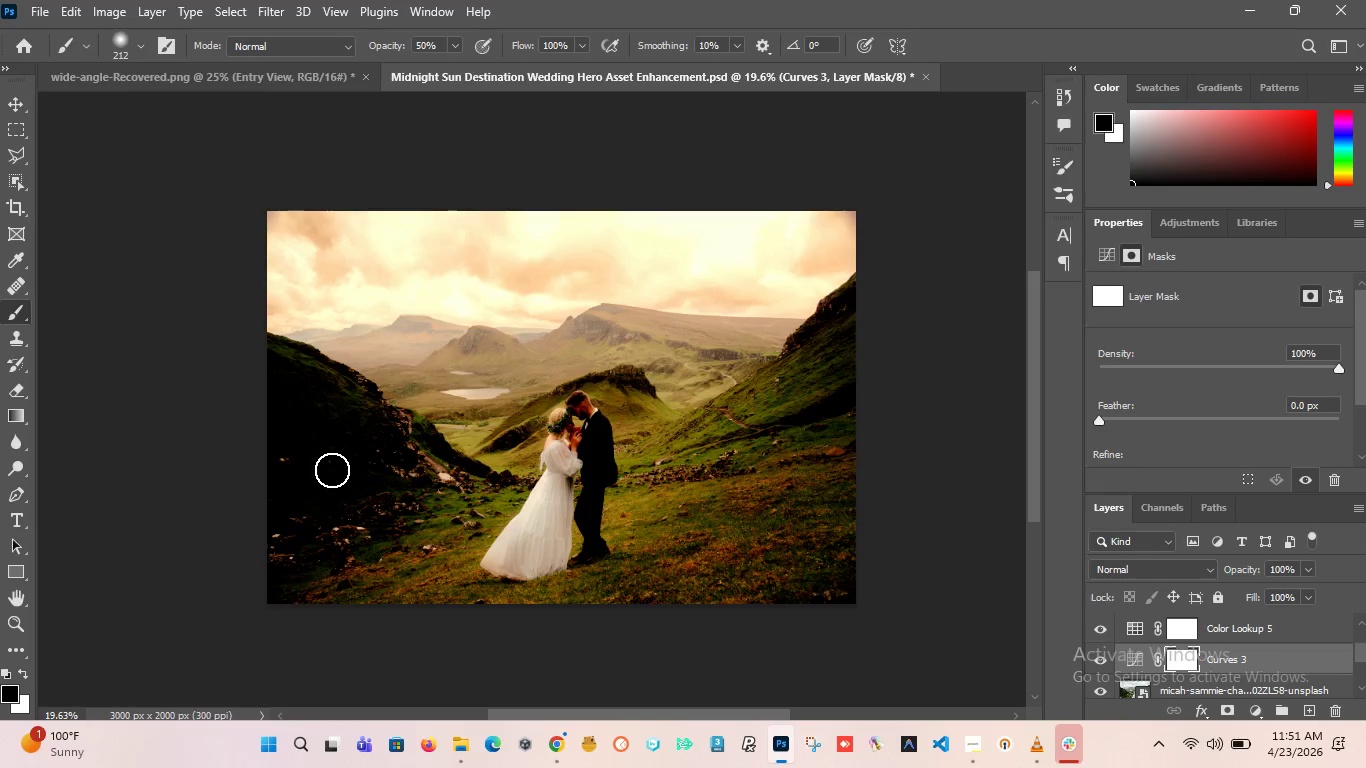 
left_click_drag(start_coordinate=[347, 473], to_coordinate=[277, 434])
 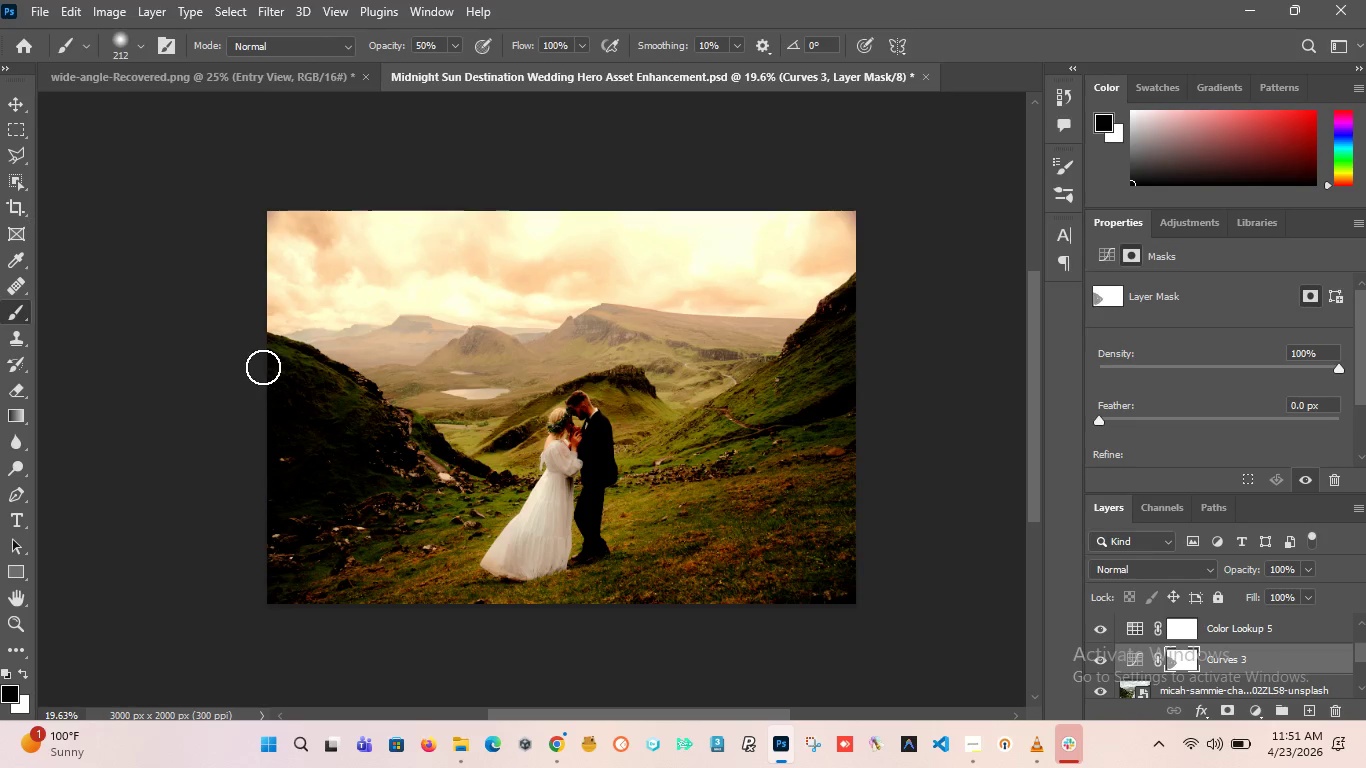 
left_click_drag(start_coordinate=[263, 367], to_coordinate=[253, 543])
 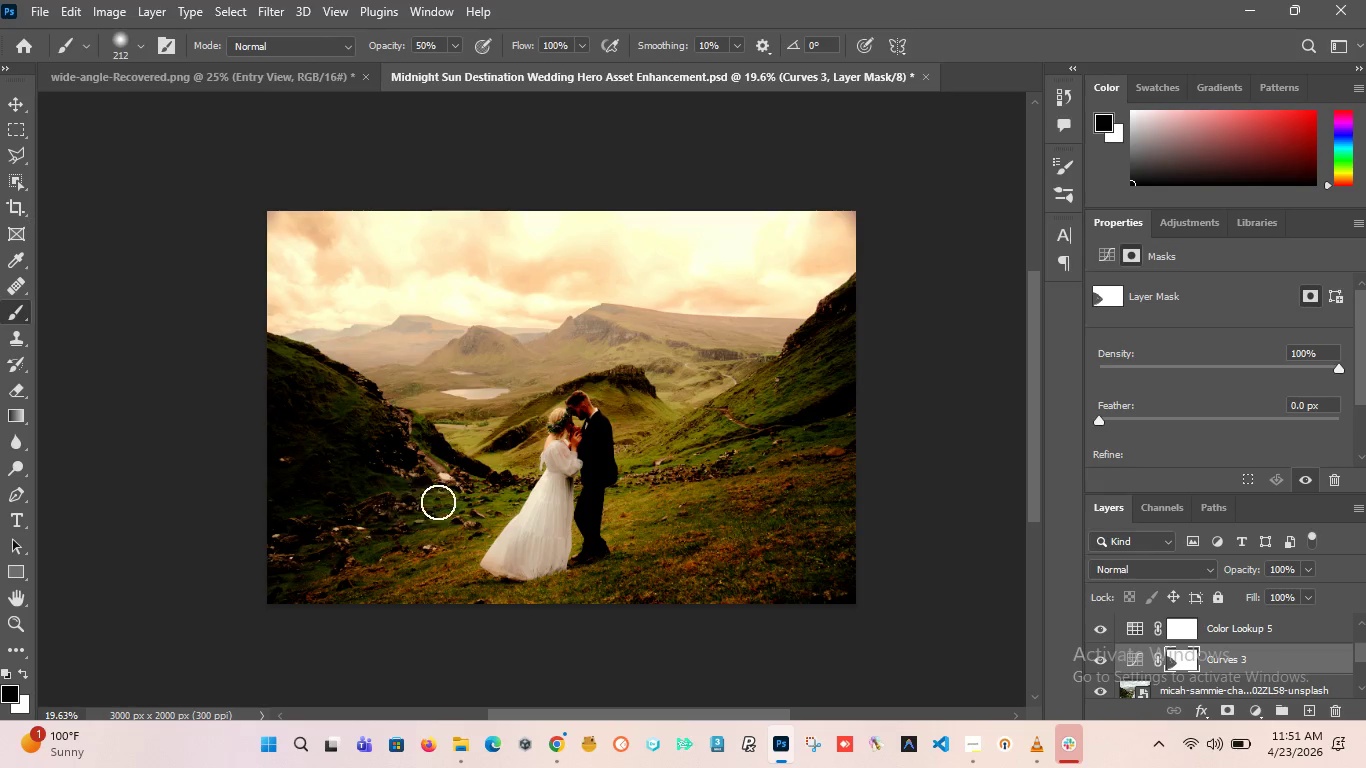 
hold_key(key=AltLeft, duration=2.62)
scroll: coordinate [647, 462], scroll_direction: up, amount: 2.0
 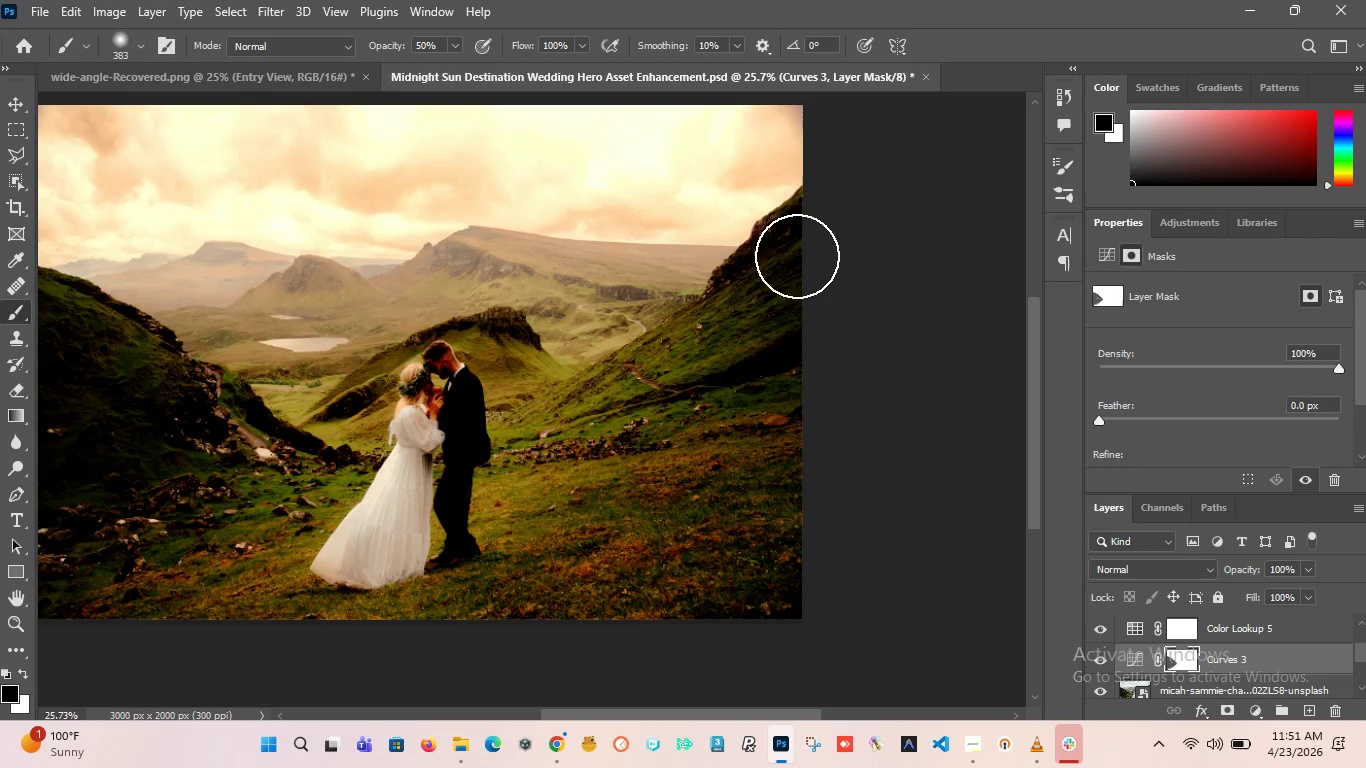 
left_click_drag(start_coordinate=[812, 231], to_coordinate=[619, 447])
 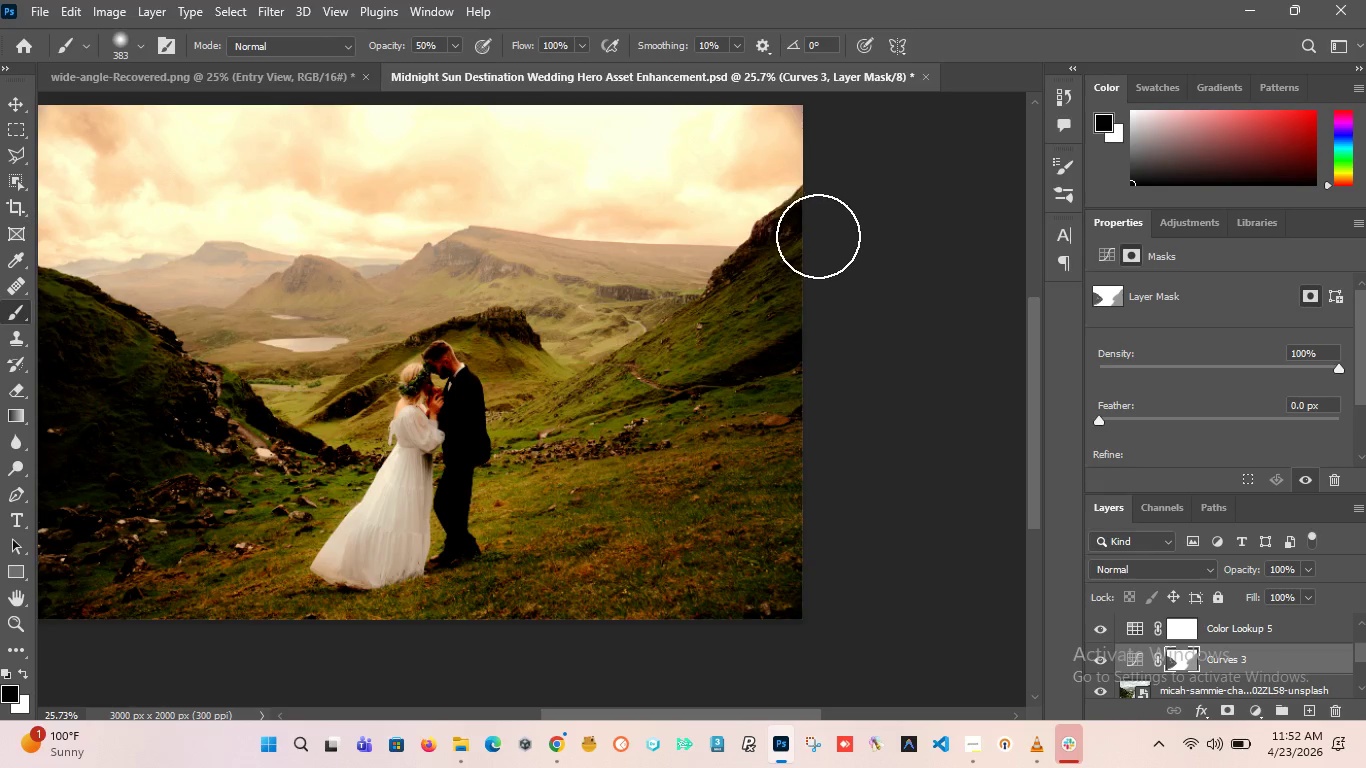 
left_click_drag(start_coordinate=[819, 231], to_coordinate=[575, 579])
 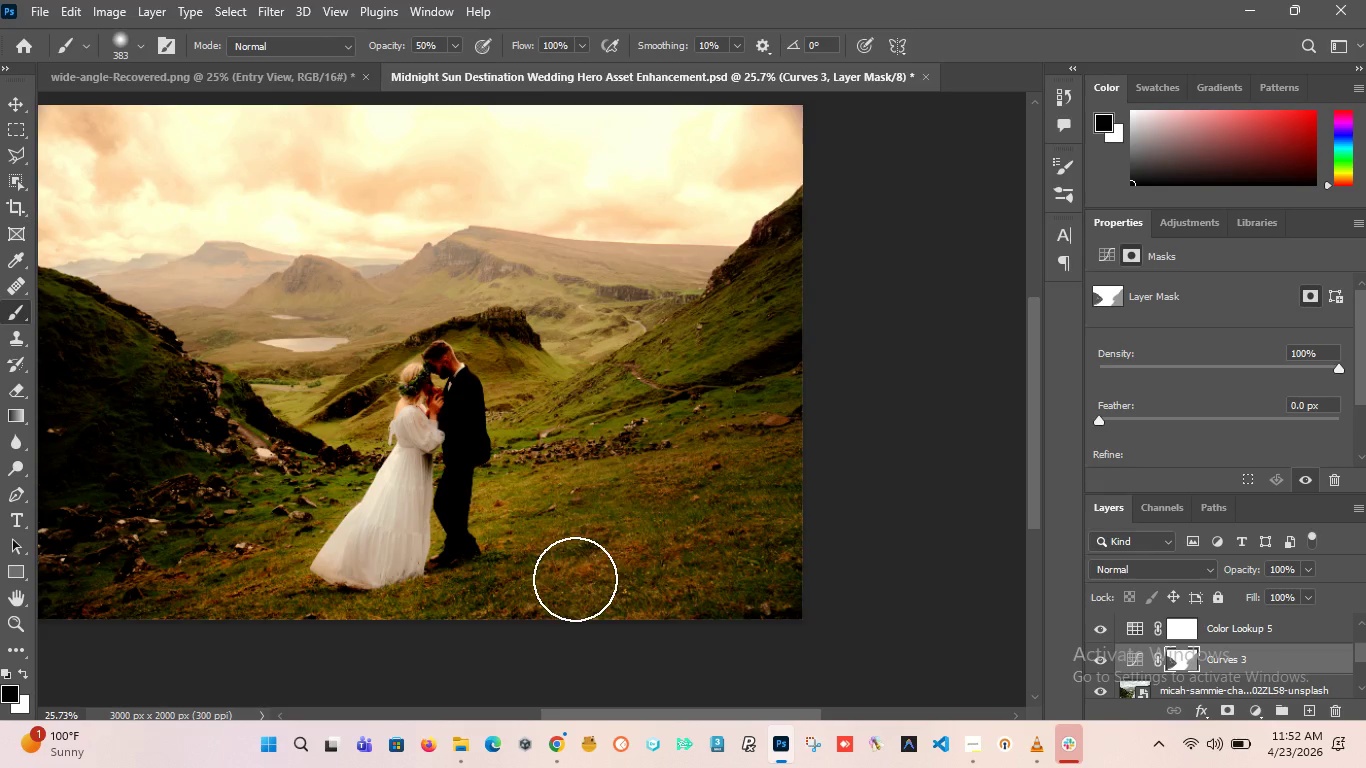 
hold_key(key=AltLeft, duration=2.08)
scroll: coordinate [605, 492], scroll_direction: down, amount: 2.0
 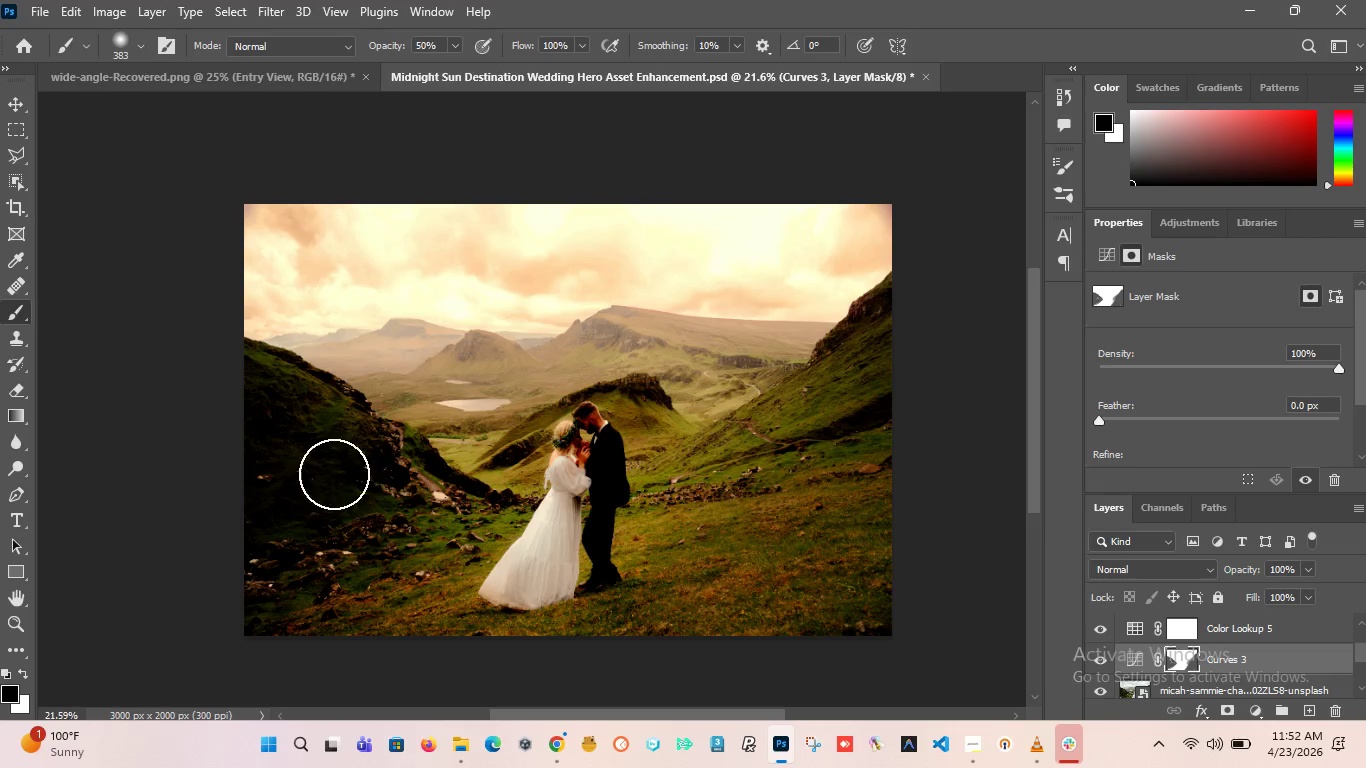 
left_click_drag(start_coordinate=[297, 417], to_coordinate=[216, 601])
 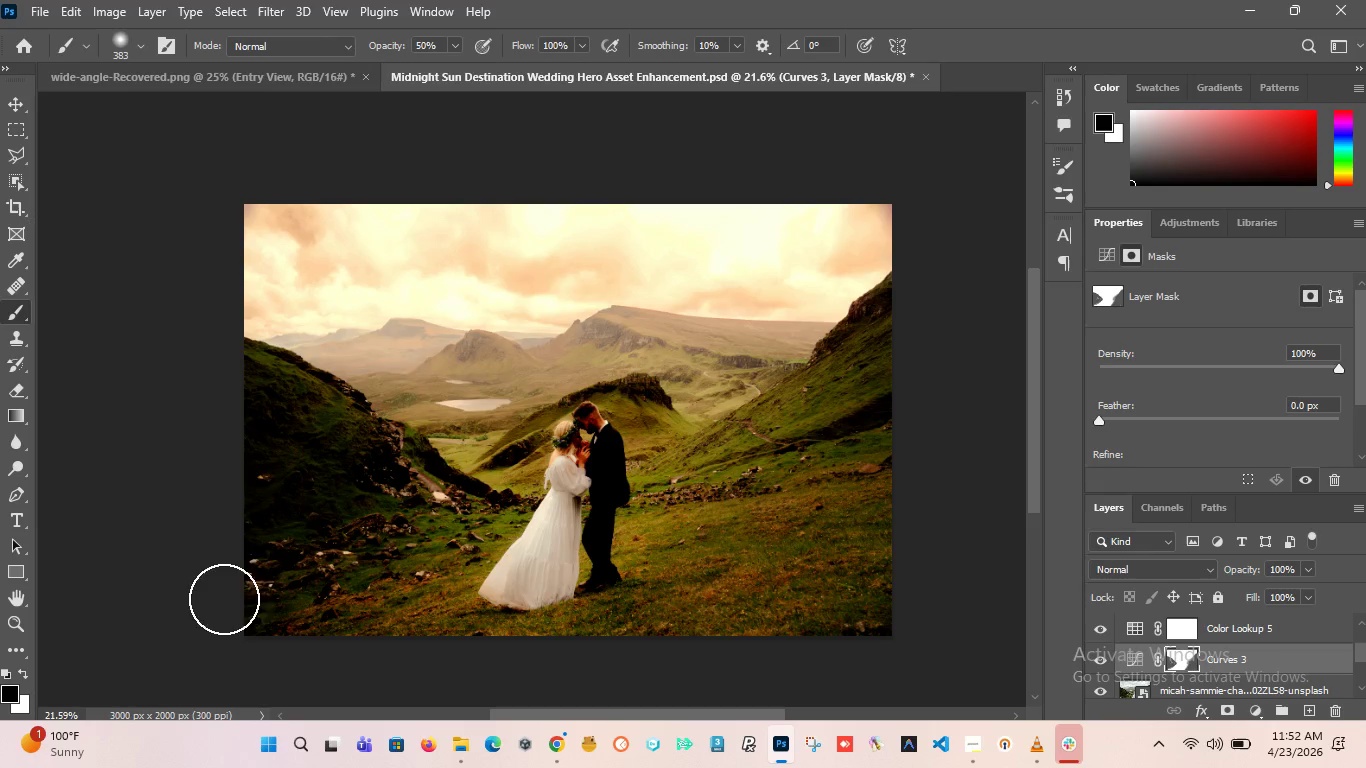 
hold_key(key=AltLeft, duration=2.73)
scroll: coordinate [463, 491], scroll_direction: down, amount: 6.0
 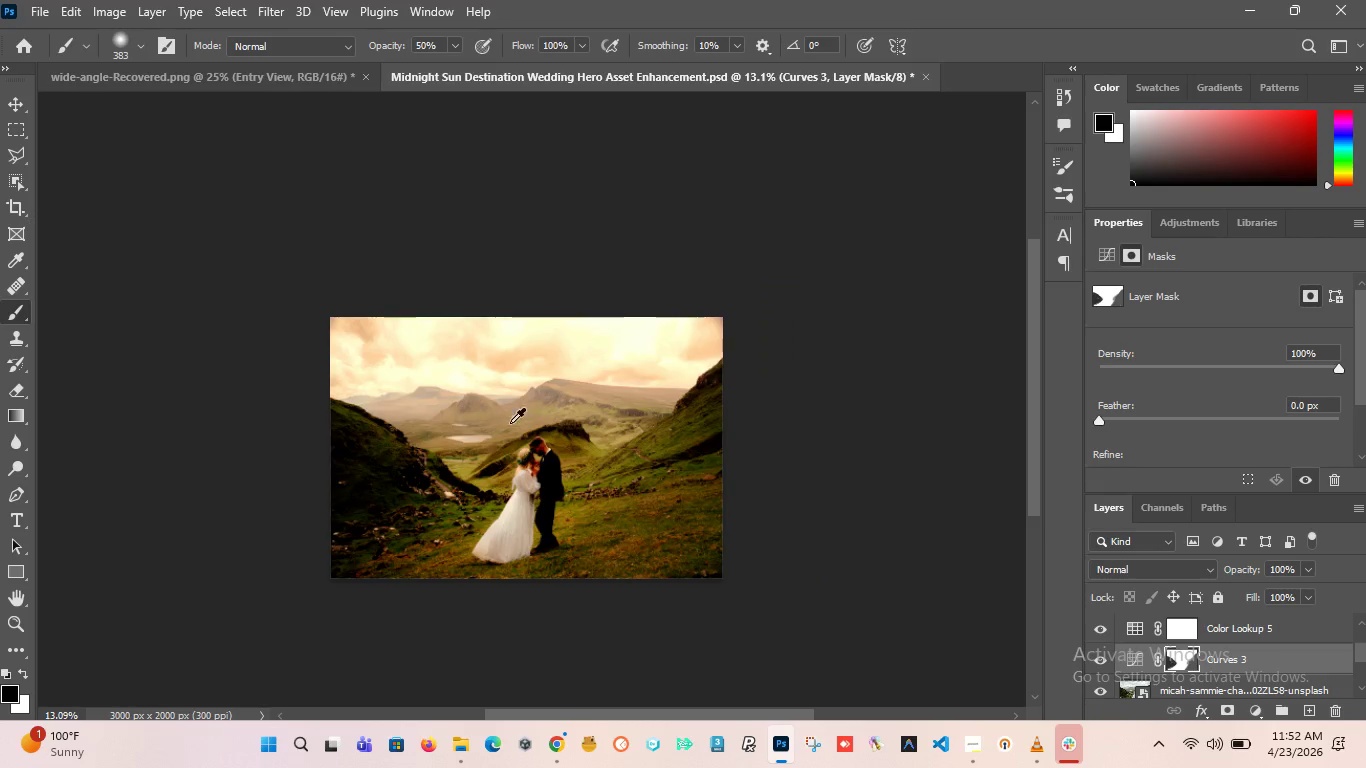 
scroll: coordinate [460, 501], scroll_direction: up, amount: 7.0
 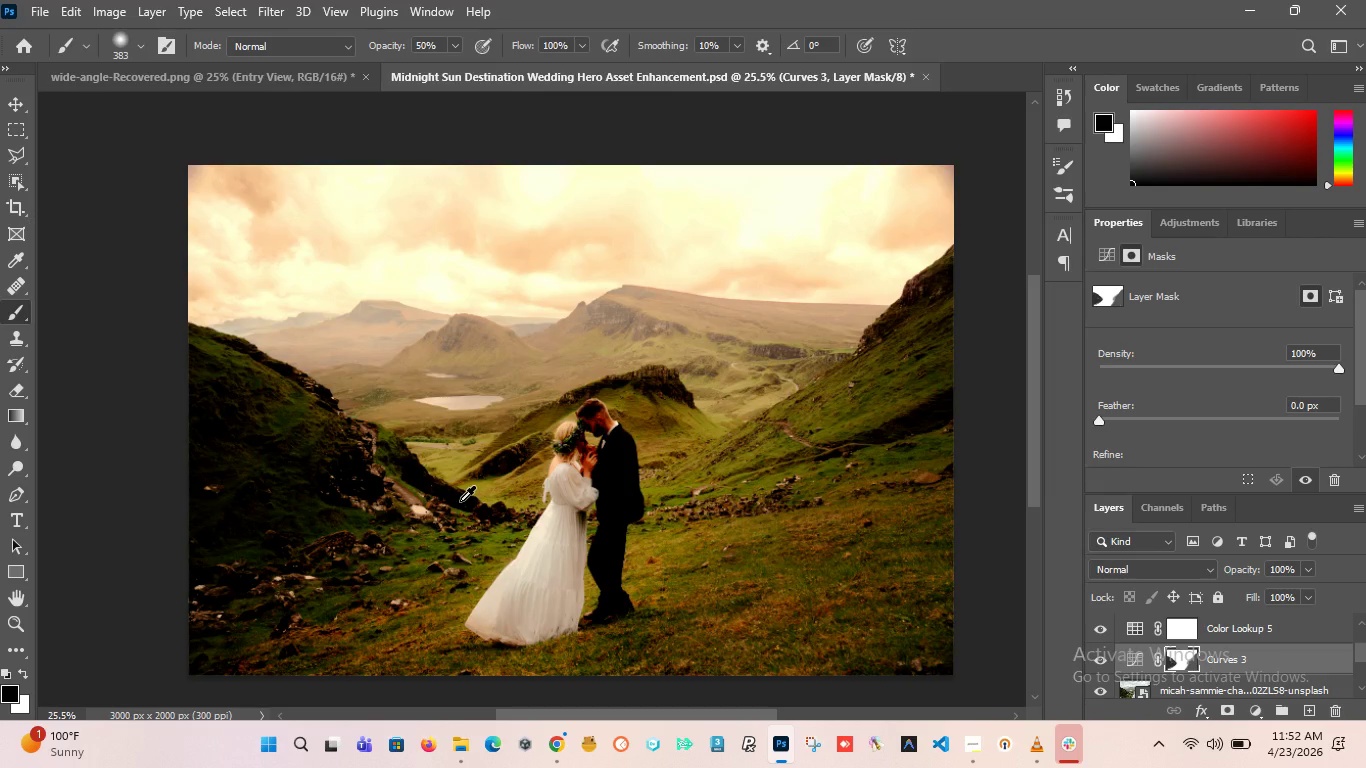 
scroll: coordinate [460, 501], scroll_direction: down, amount: 3.0
 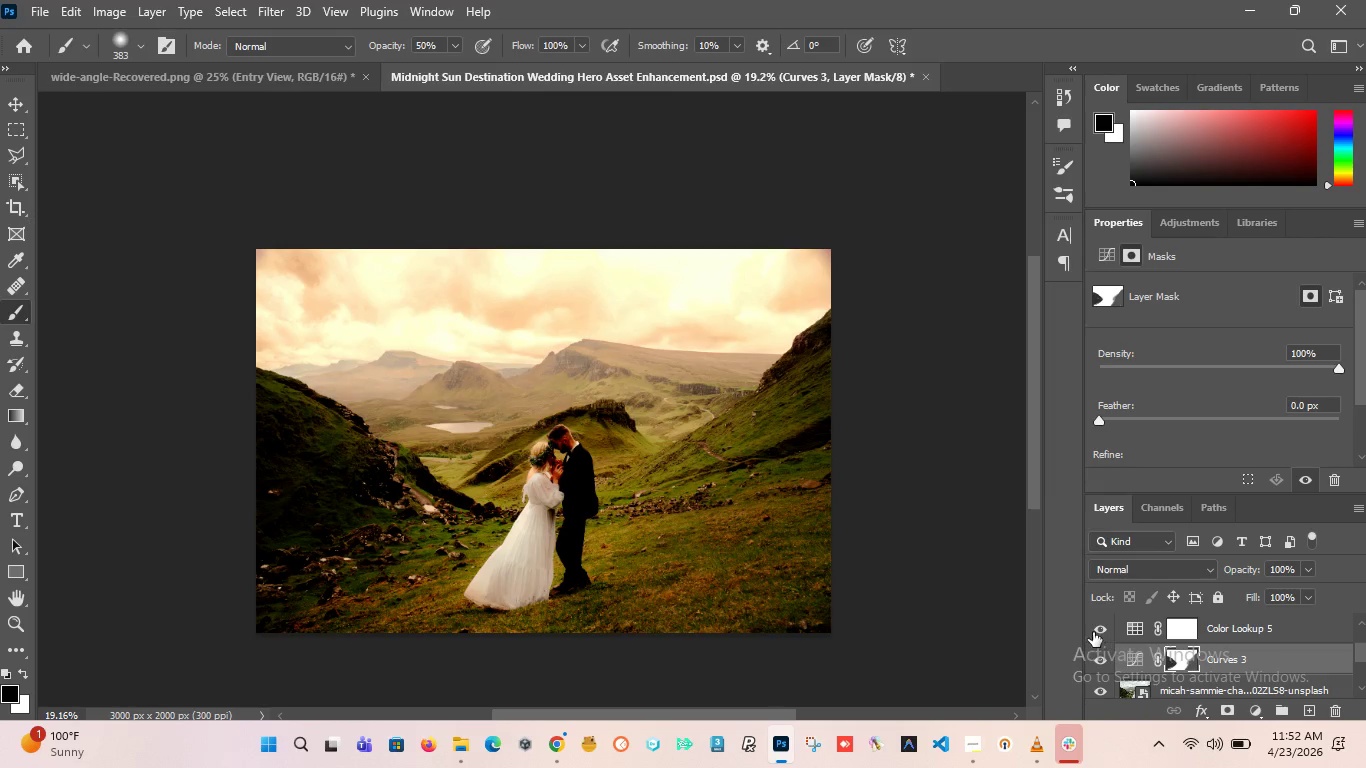 
scroll: coordinate [1119, 656], scroll_direction: up, amount: 4.0
 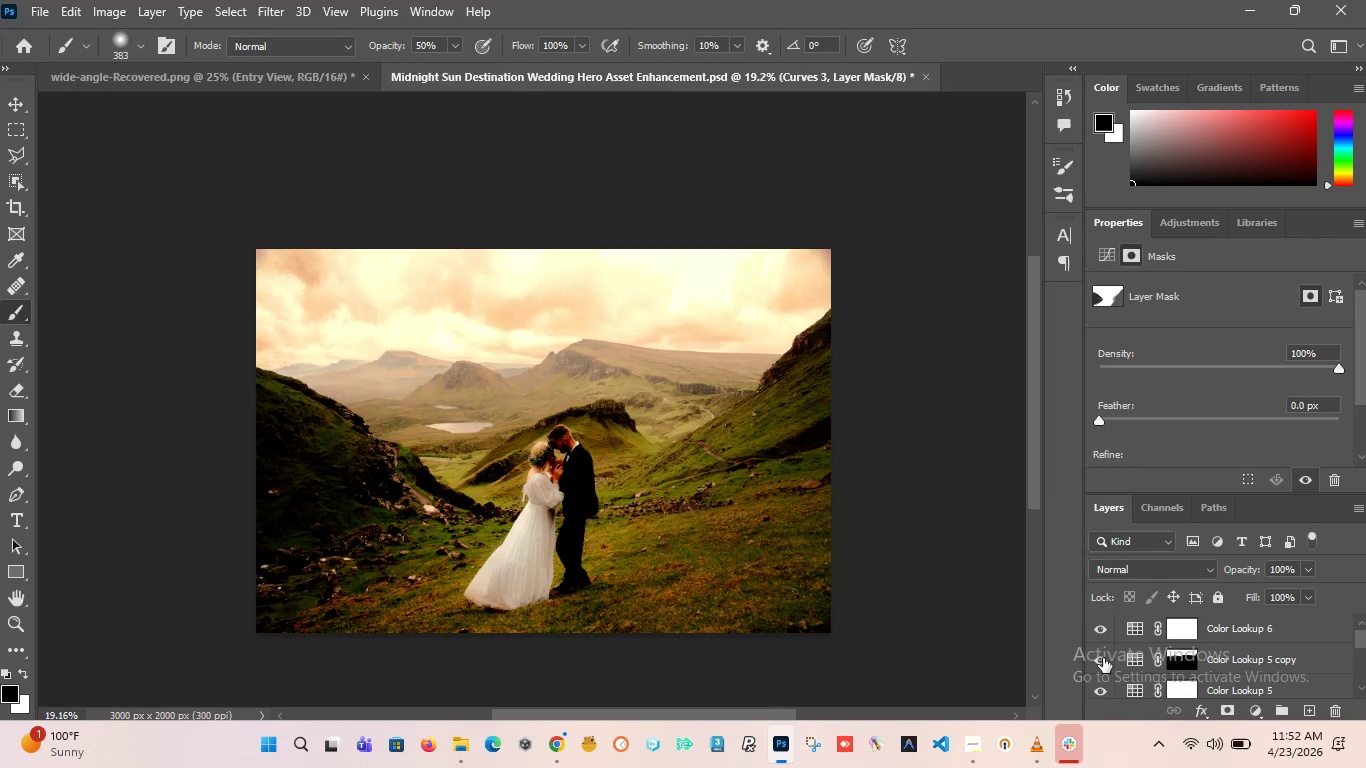 
left_click([1102, 658])
 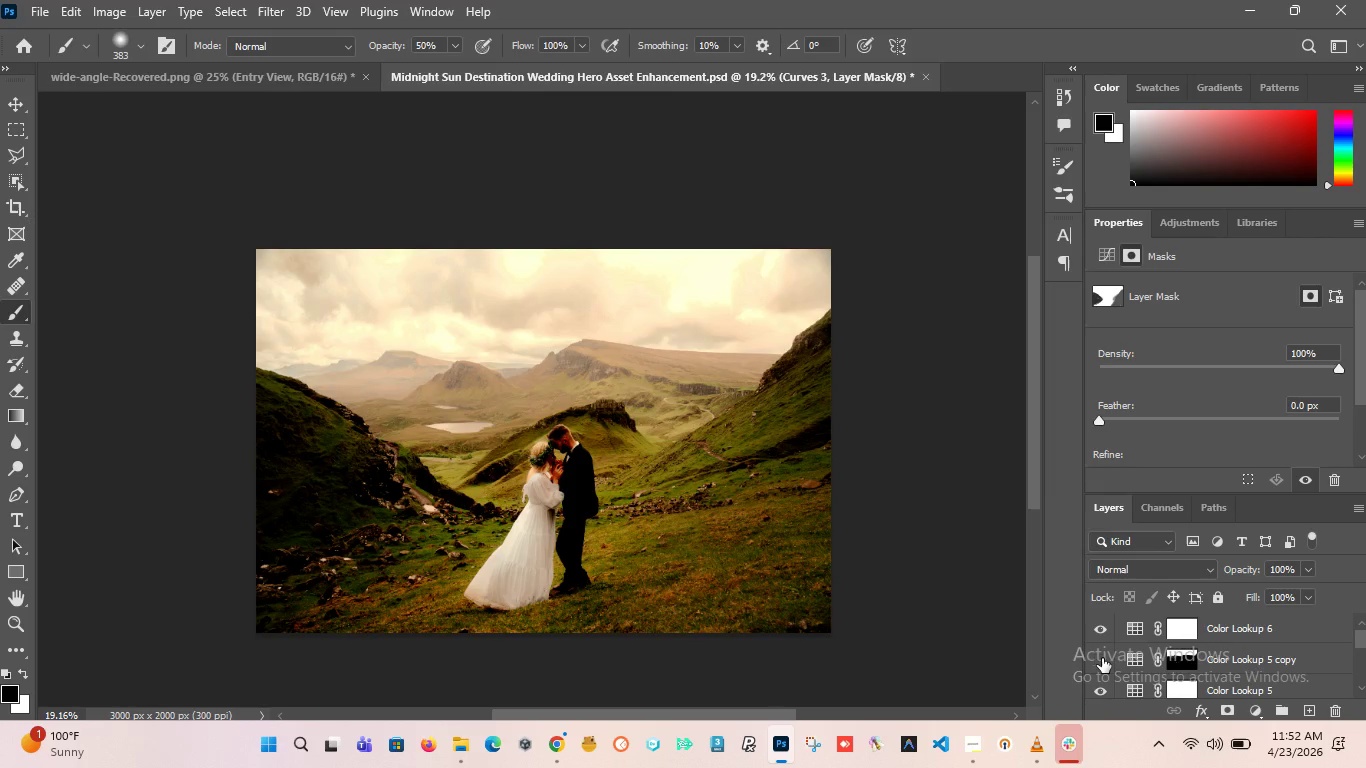 
left_click([1102, 658])
 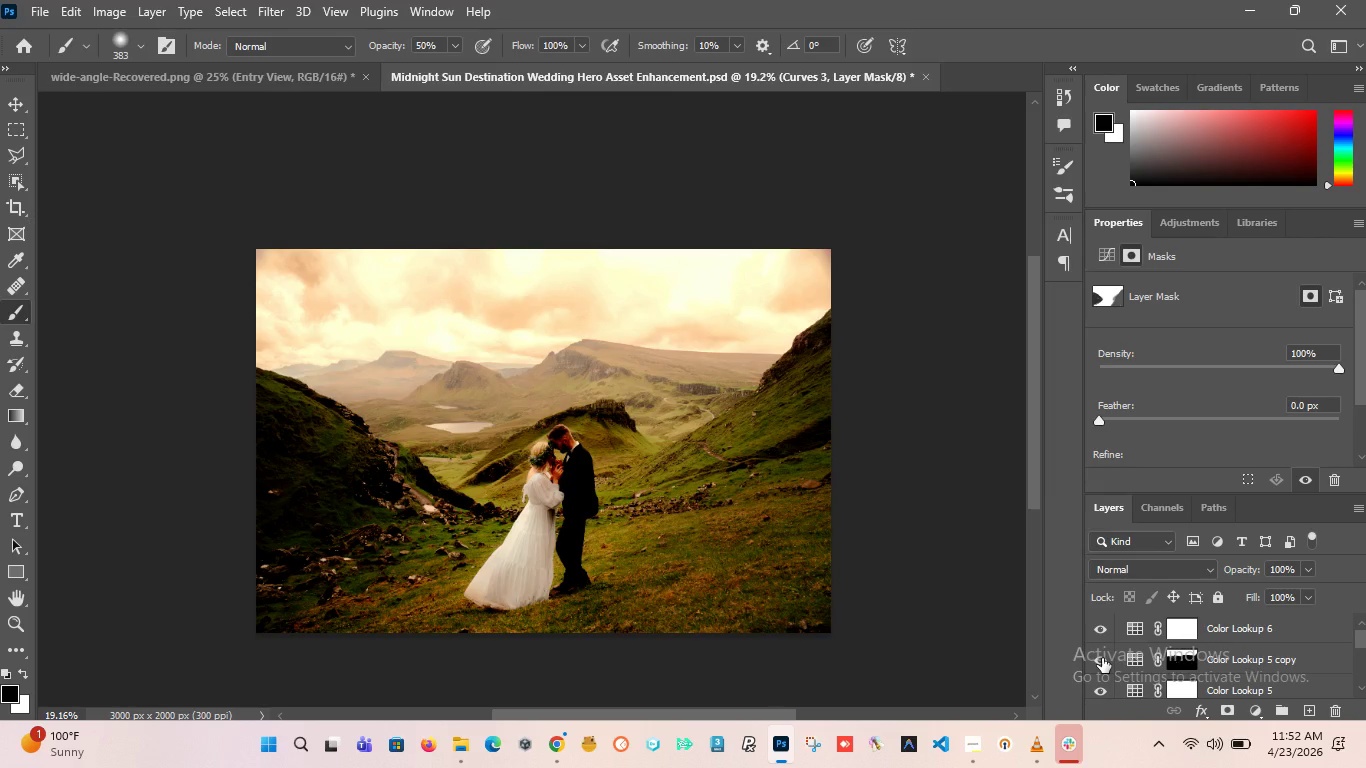 
left_click([1102, 658])
 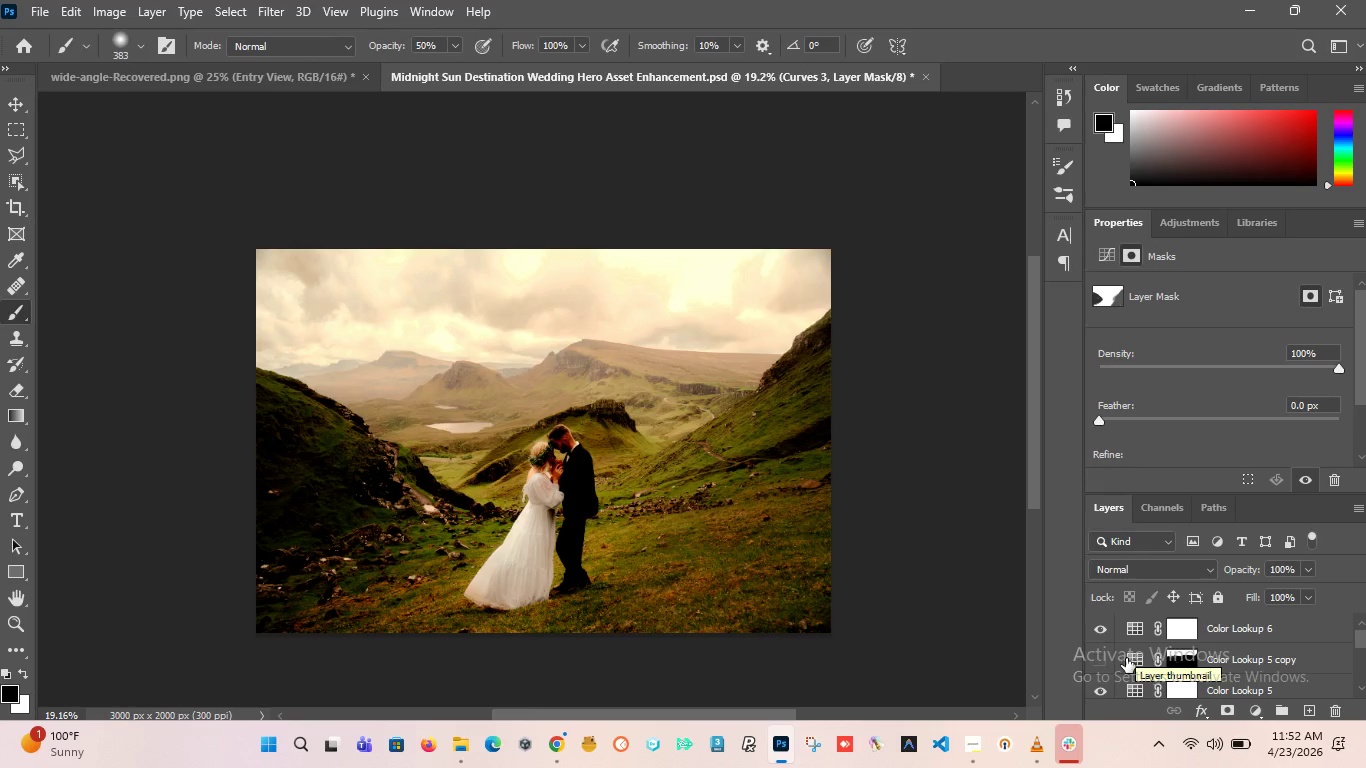 
double_click([1134, 661])
 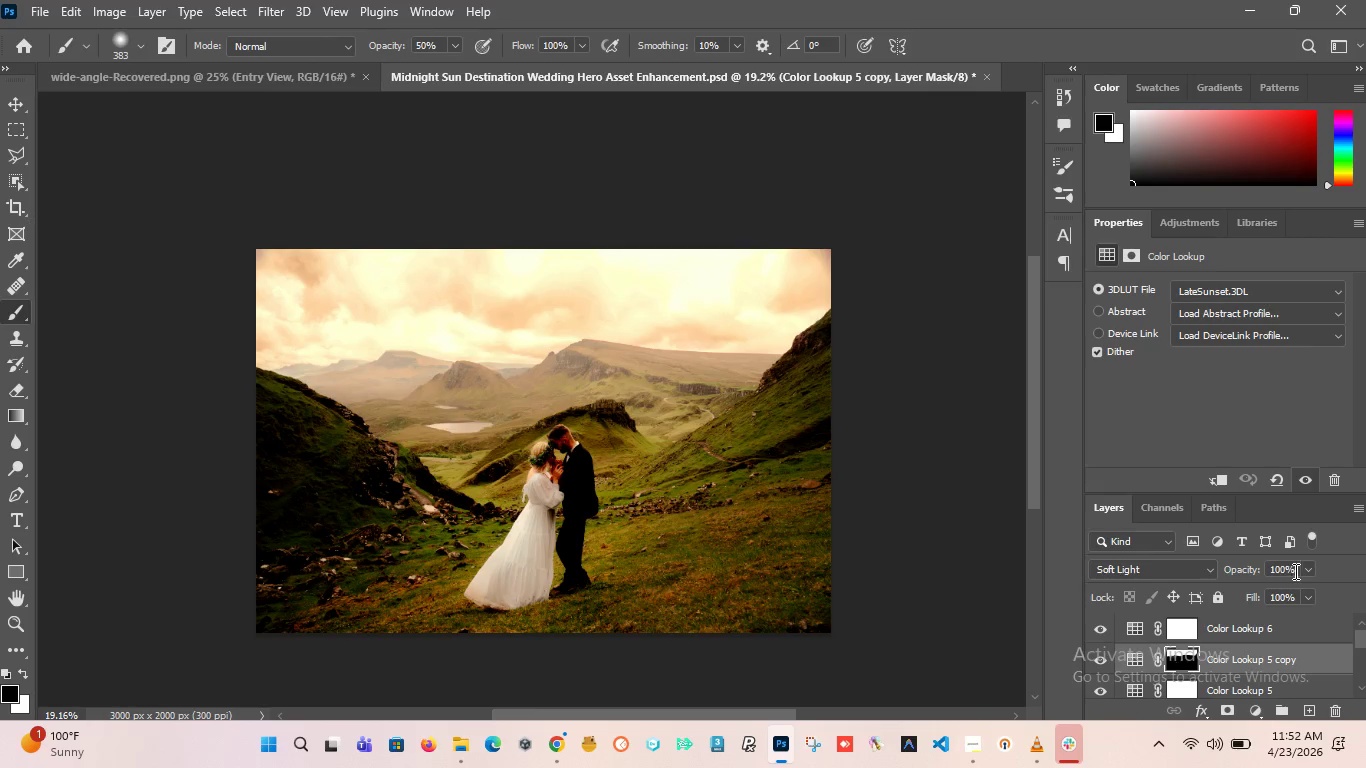 
left_click_drag(start_coordinate=[1295, 571], to_coordinate=[1197, 565])
 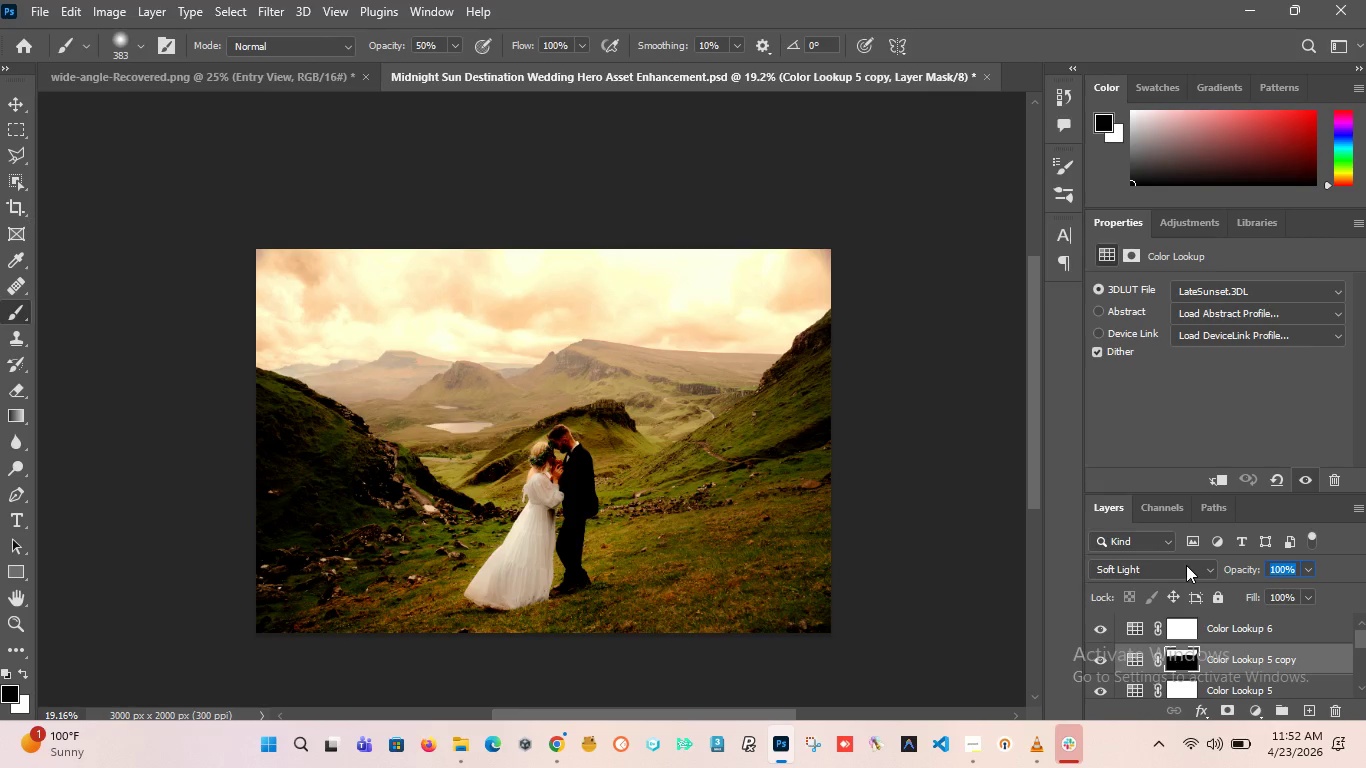 
type(30)
 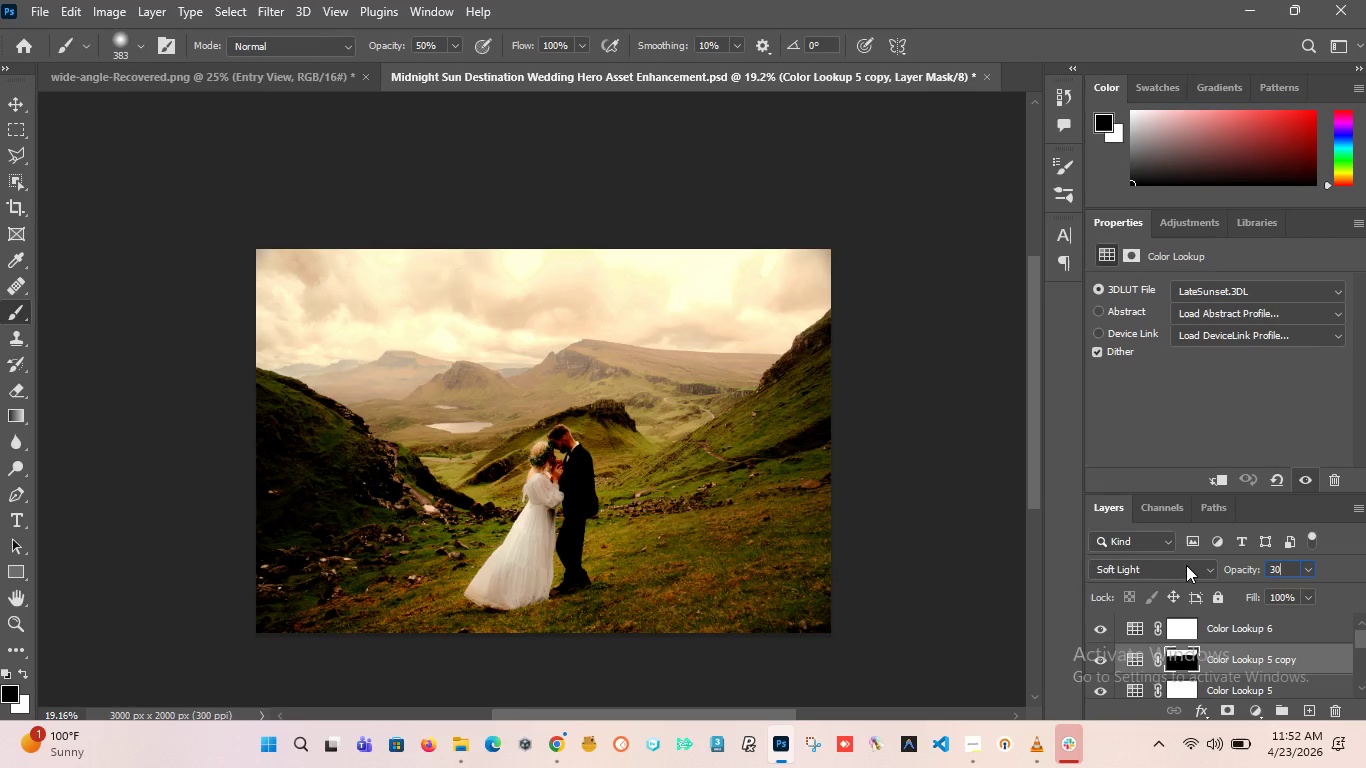 
key(Enter)
 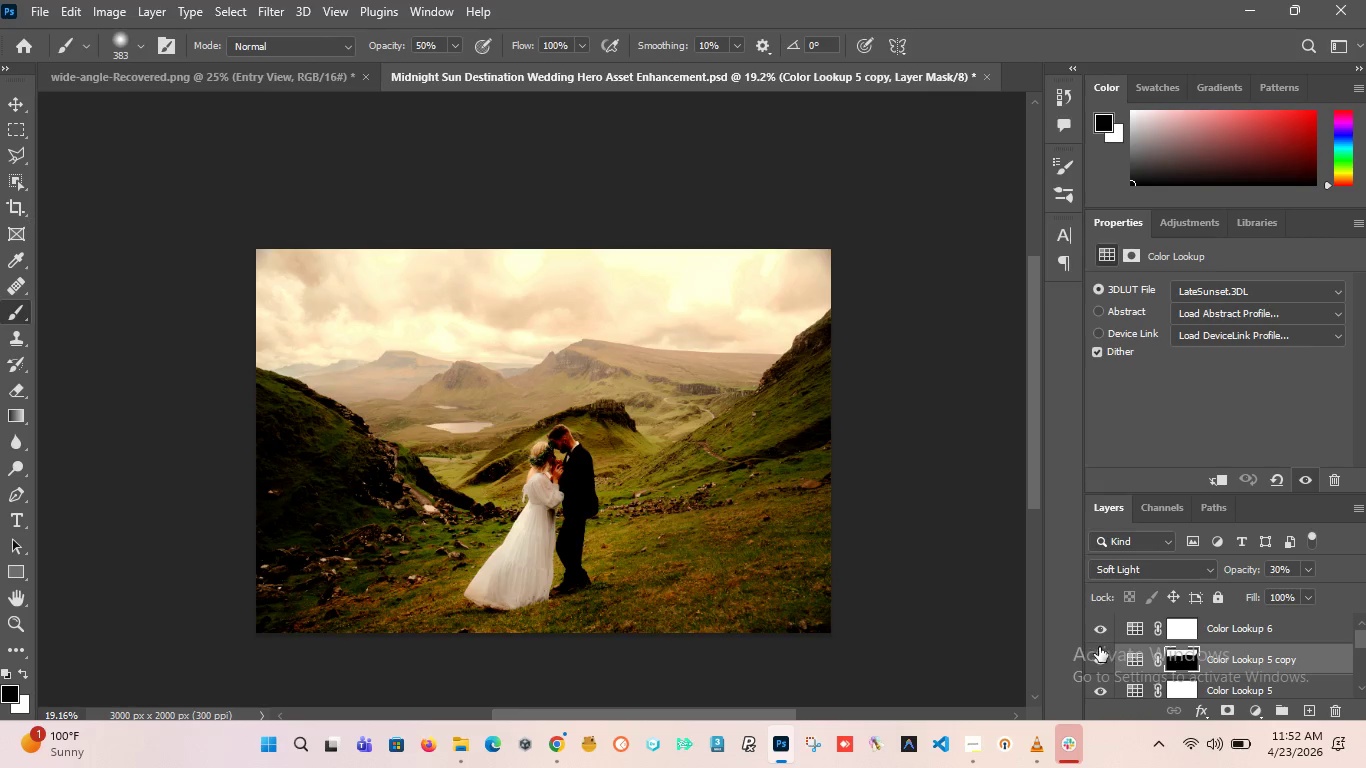 
left_click([1103, 660])
 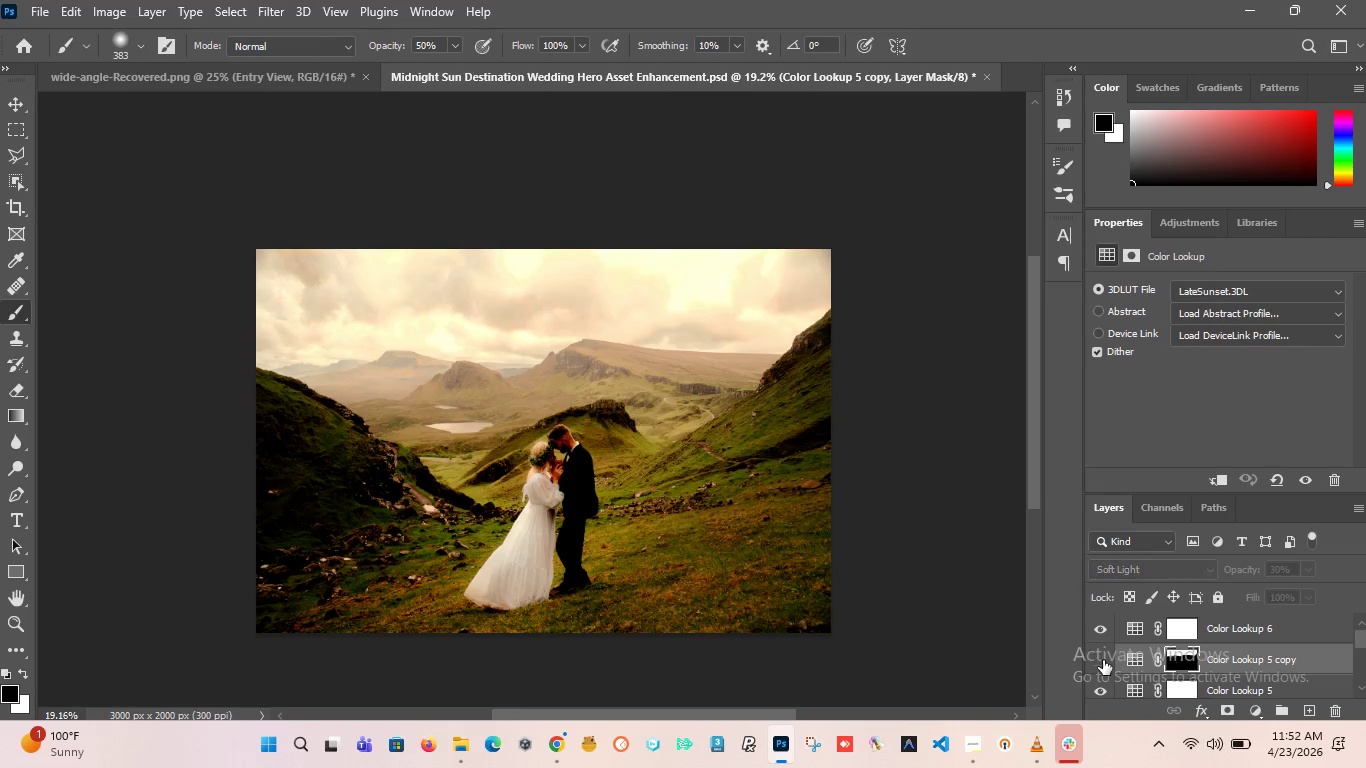 
left_click([1103, 660])
 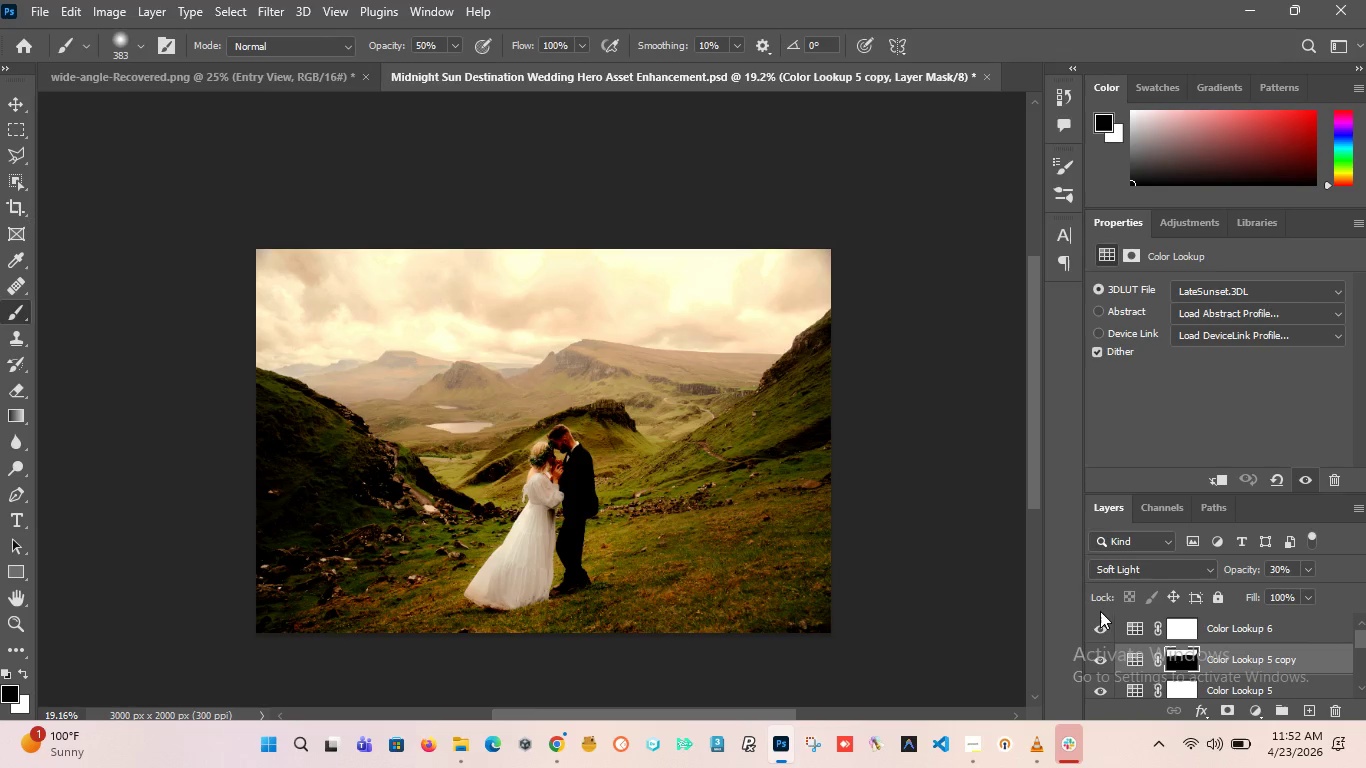 
left_click([1102, 622])
 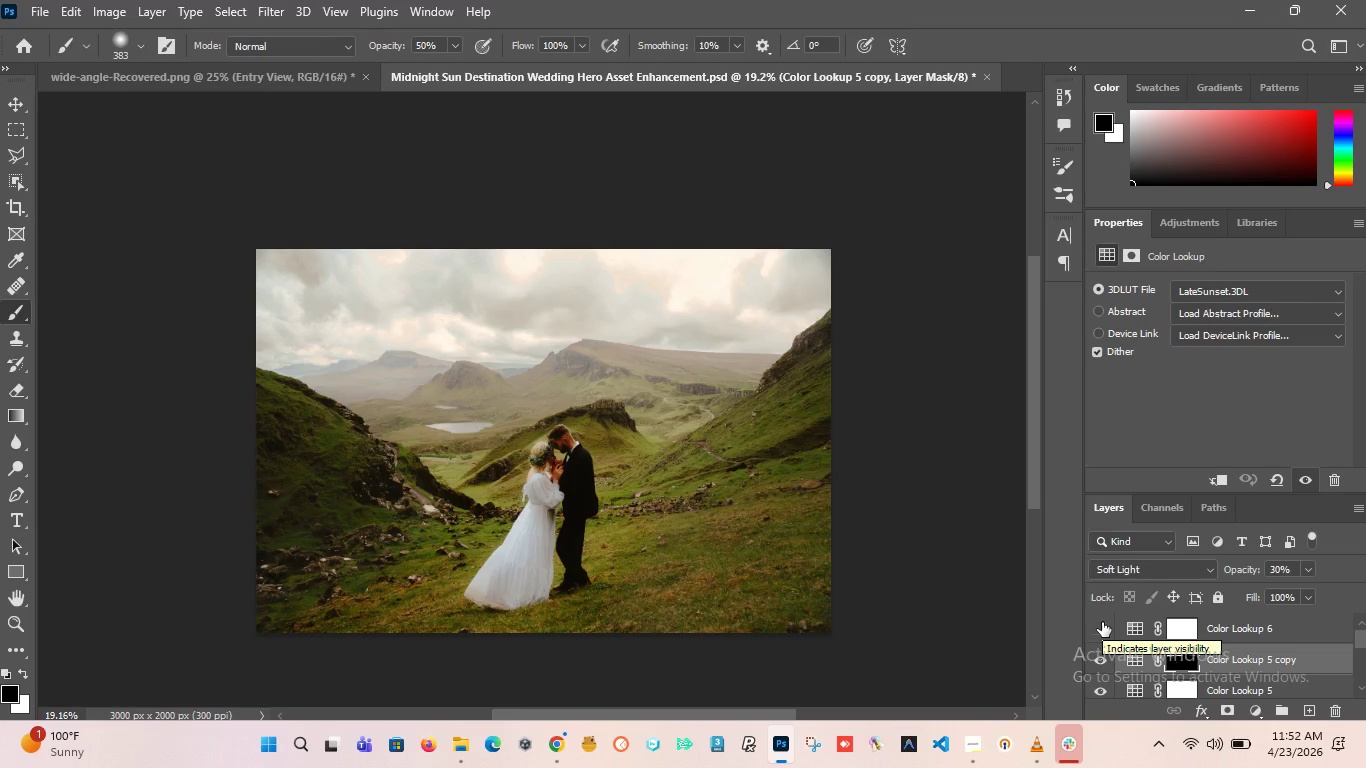 
left_click([1102, 622])
 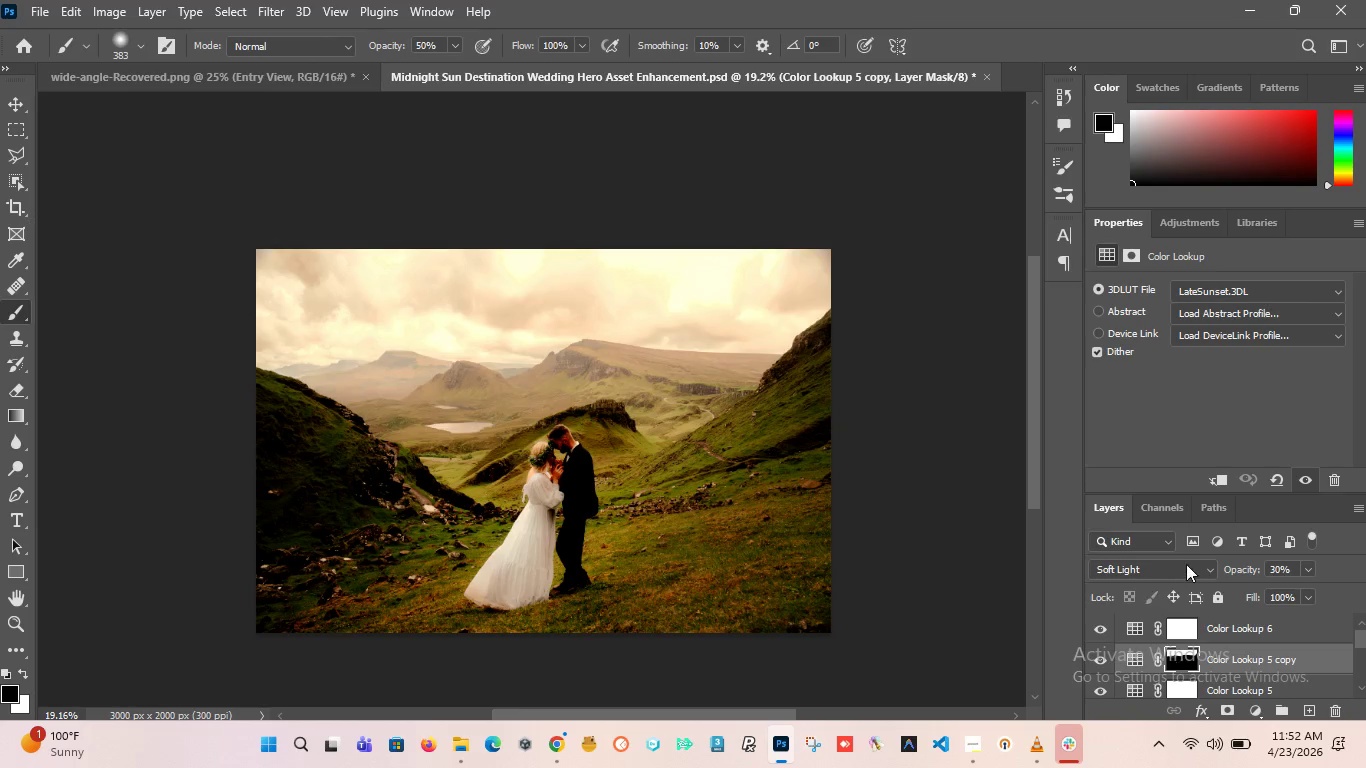 
left_click([1186, 564])
 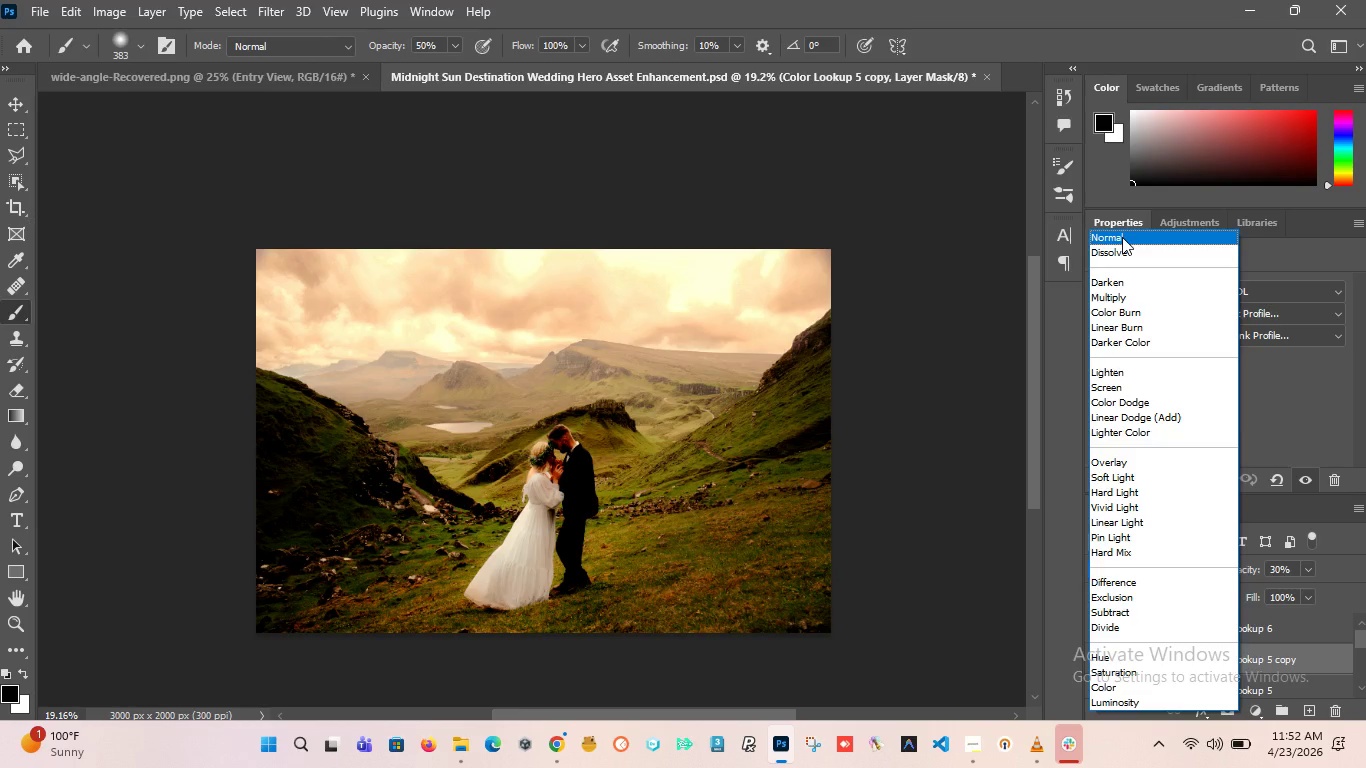 
left_click([1122, 237])
 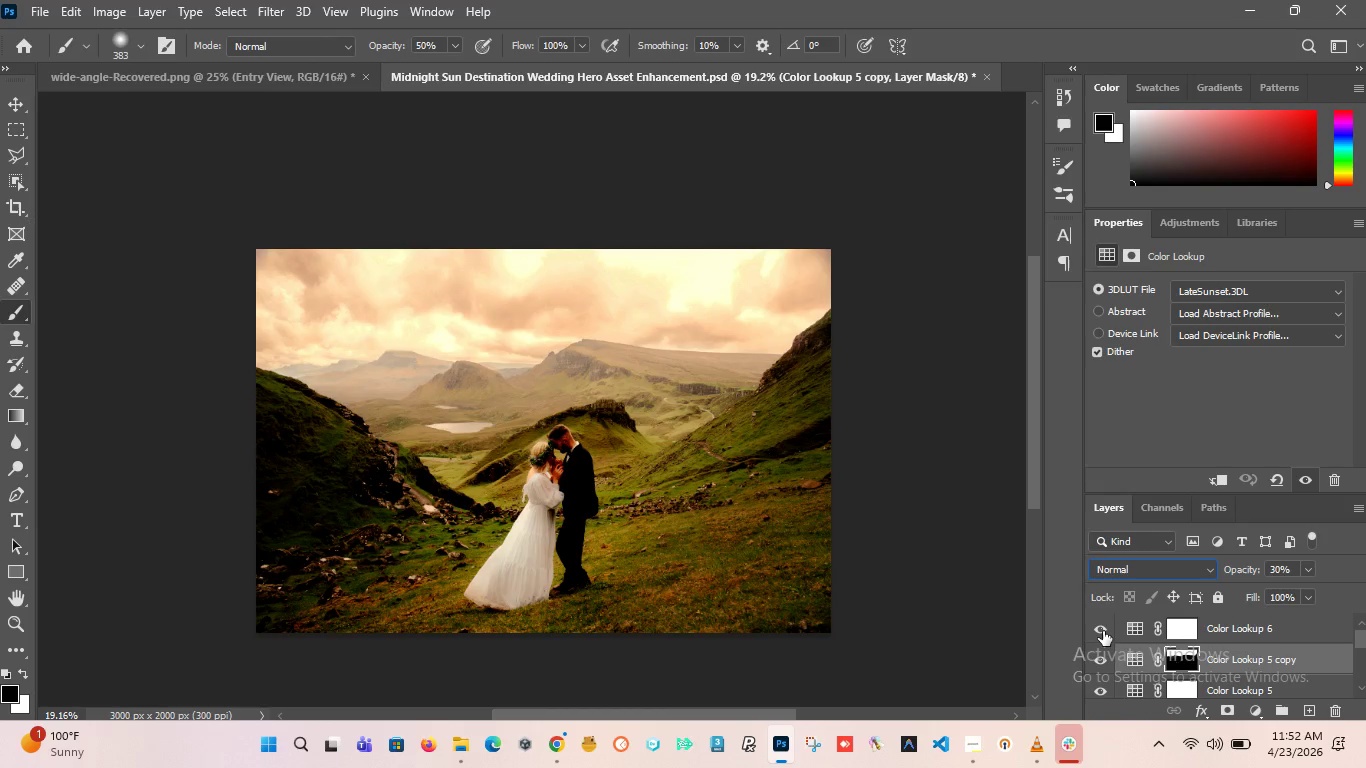 
left_click([1103, 631])
 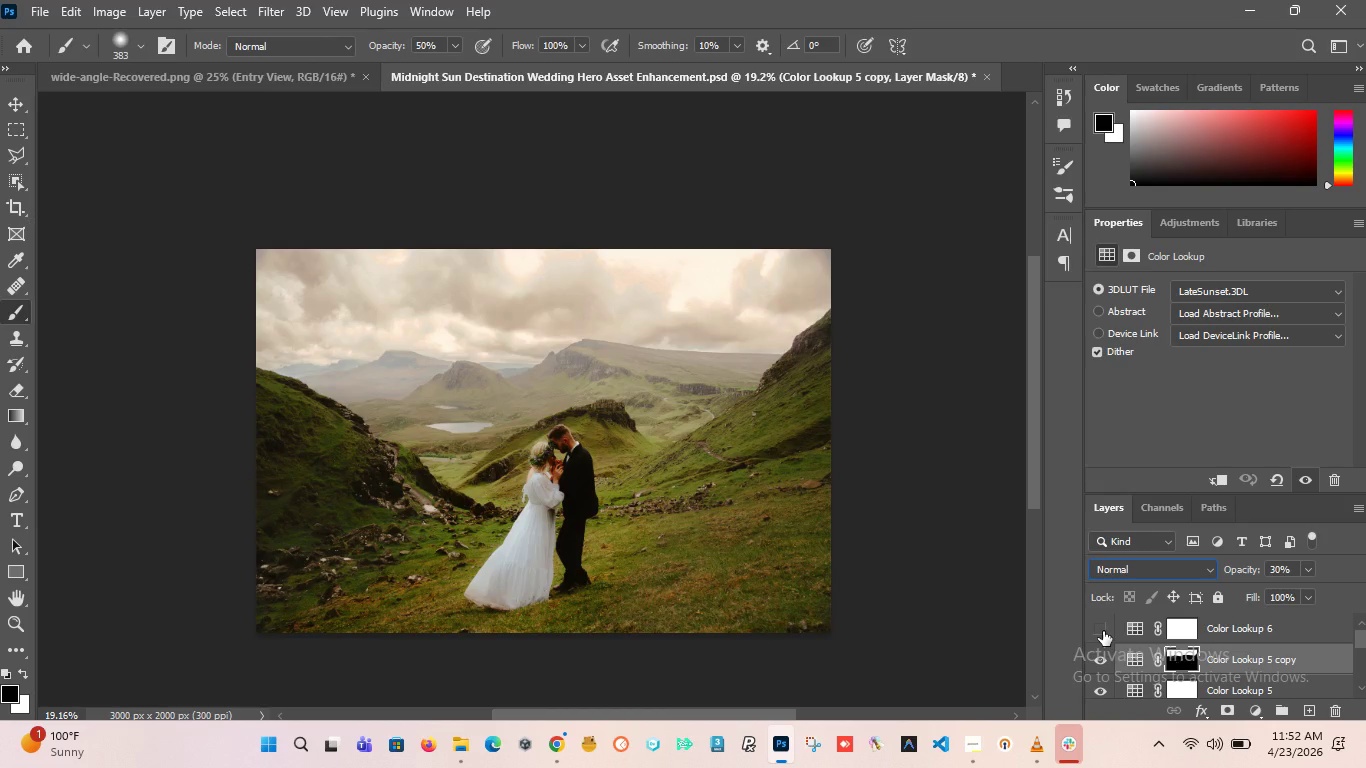 
left_click([1103, 631])
 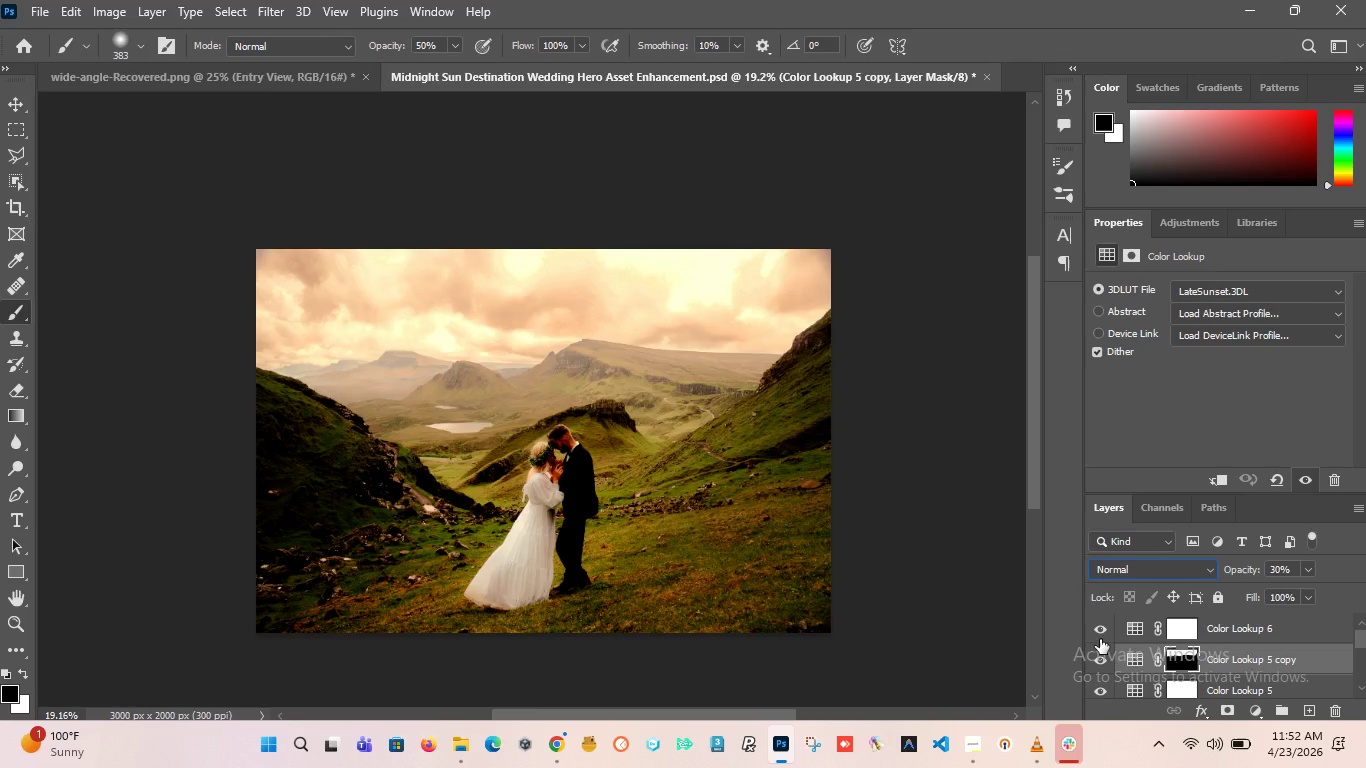 
key(Control+Z)
 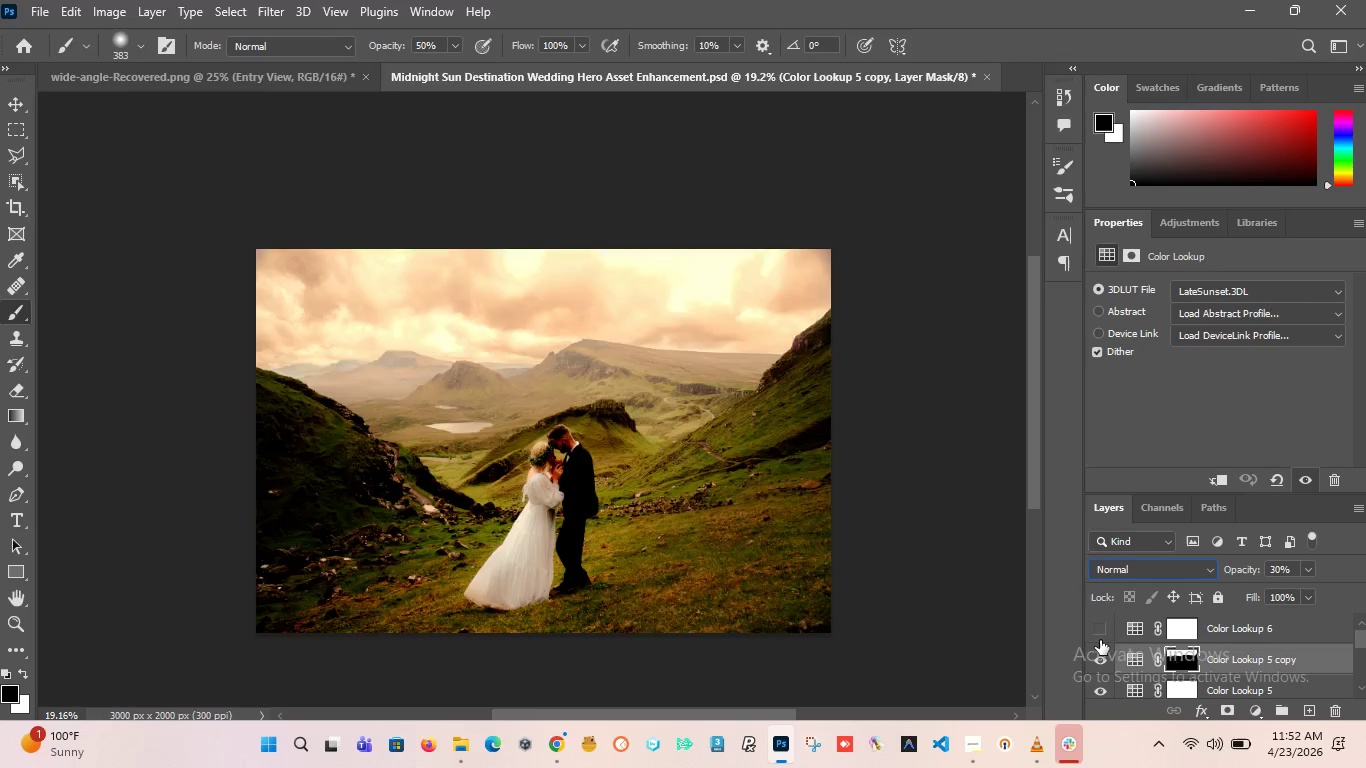 
key(Control+Z)